 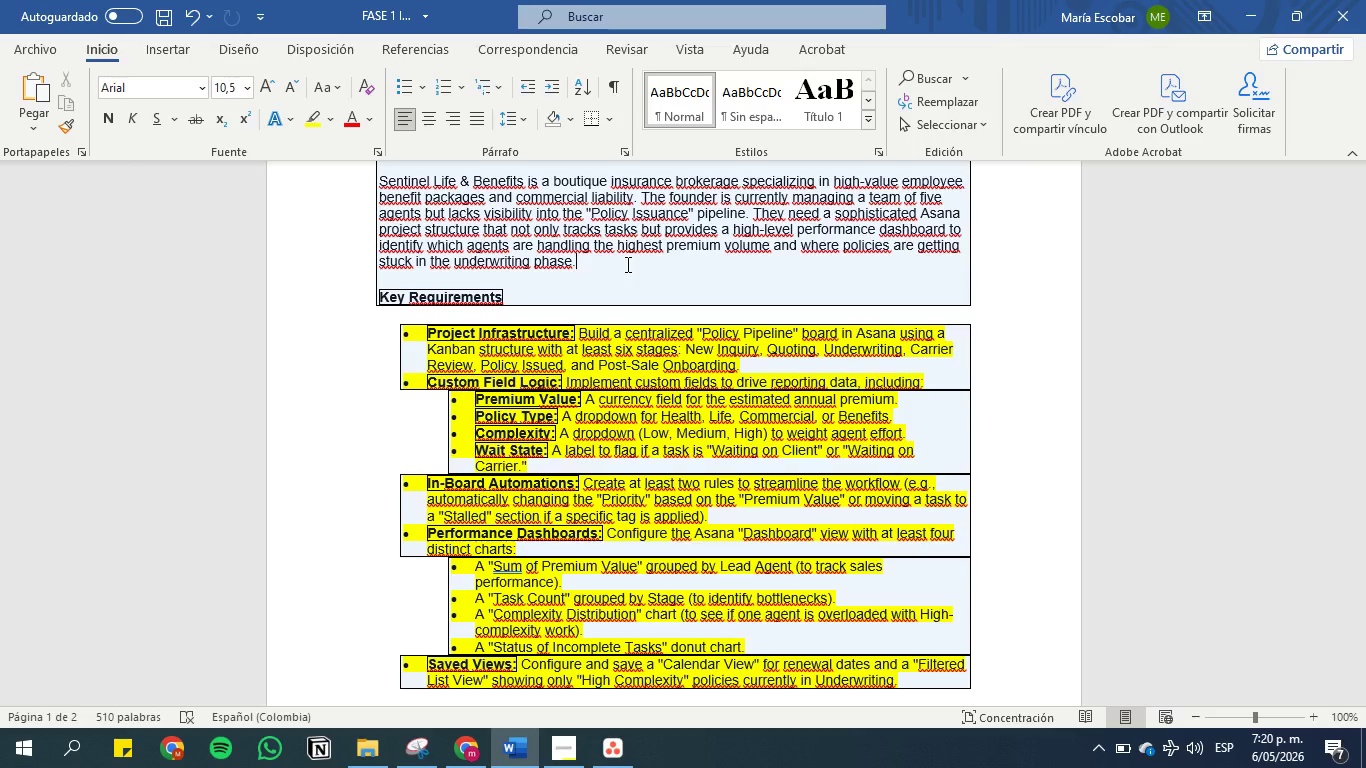 
left_click([715, 275])
 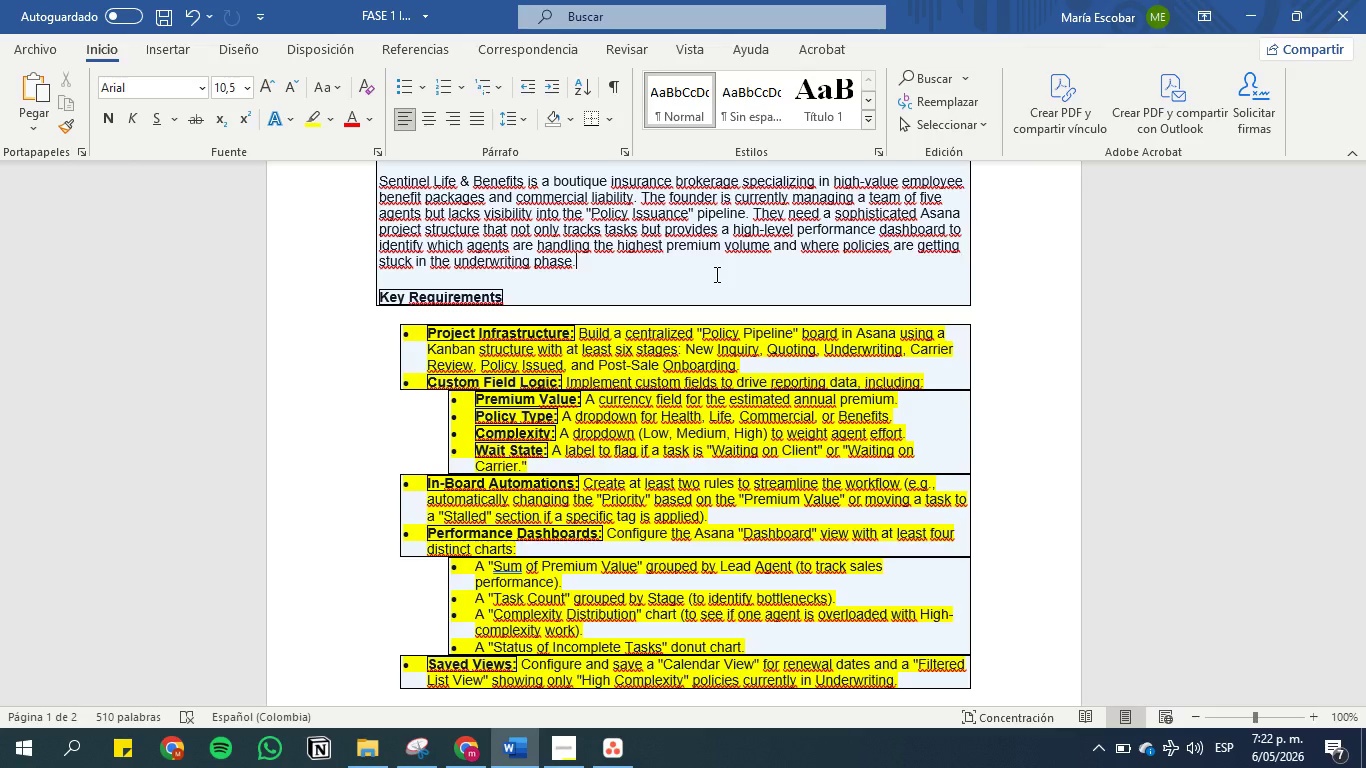 
wait(108.38)
 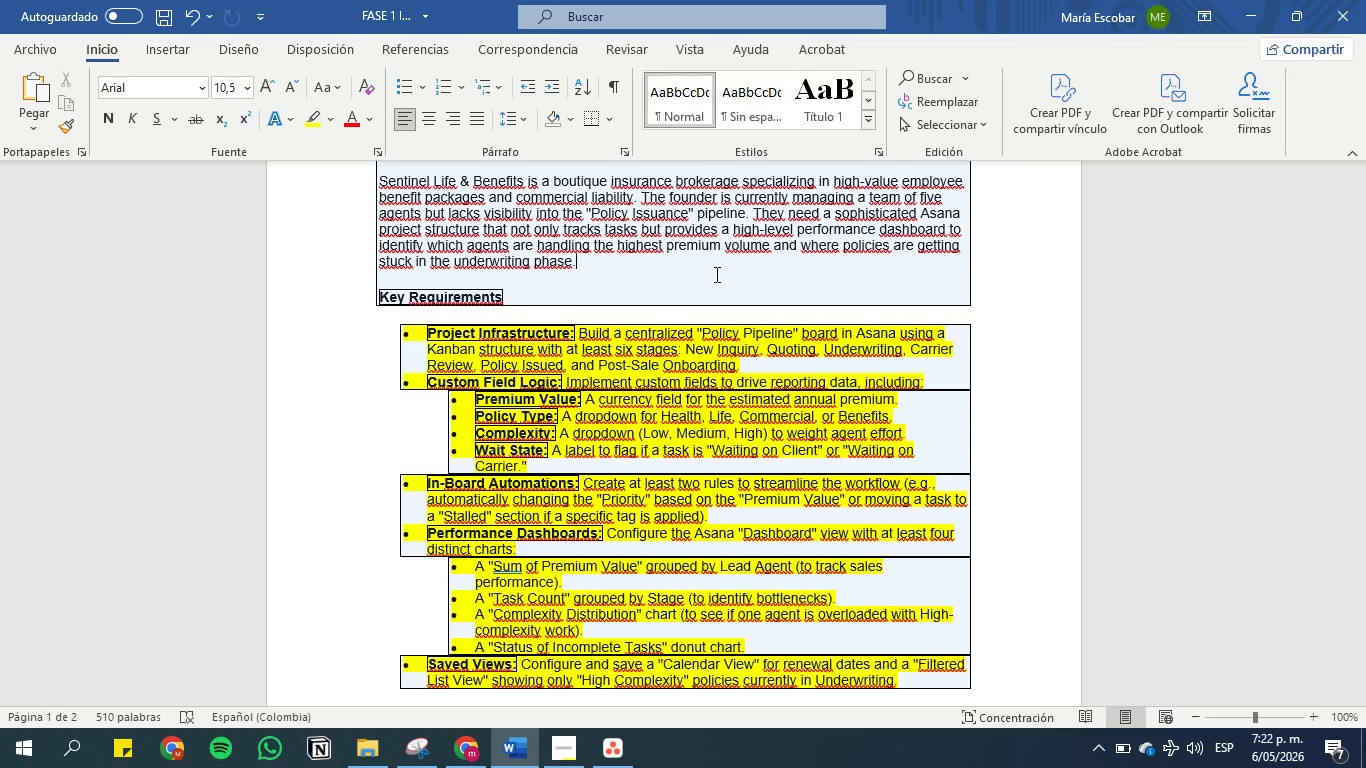 
scroll: coordinate [771, 288], scroll_direction: down, amount: 8.0
 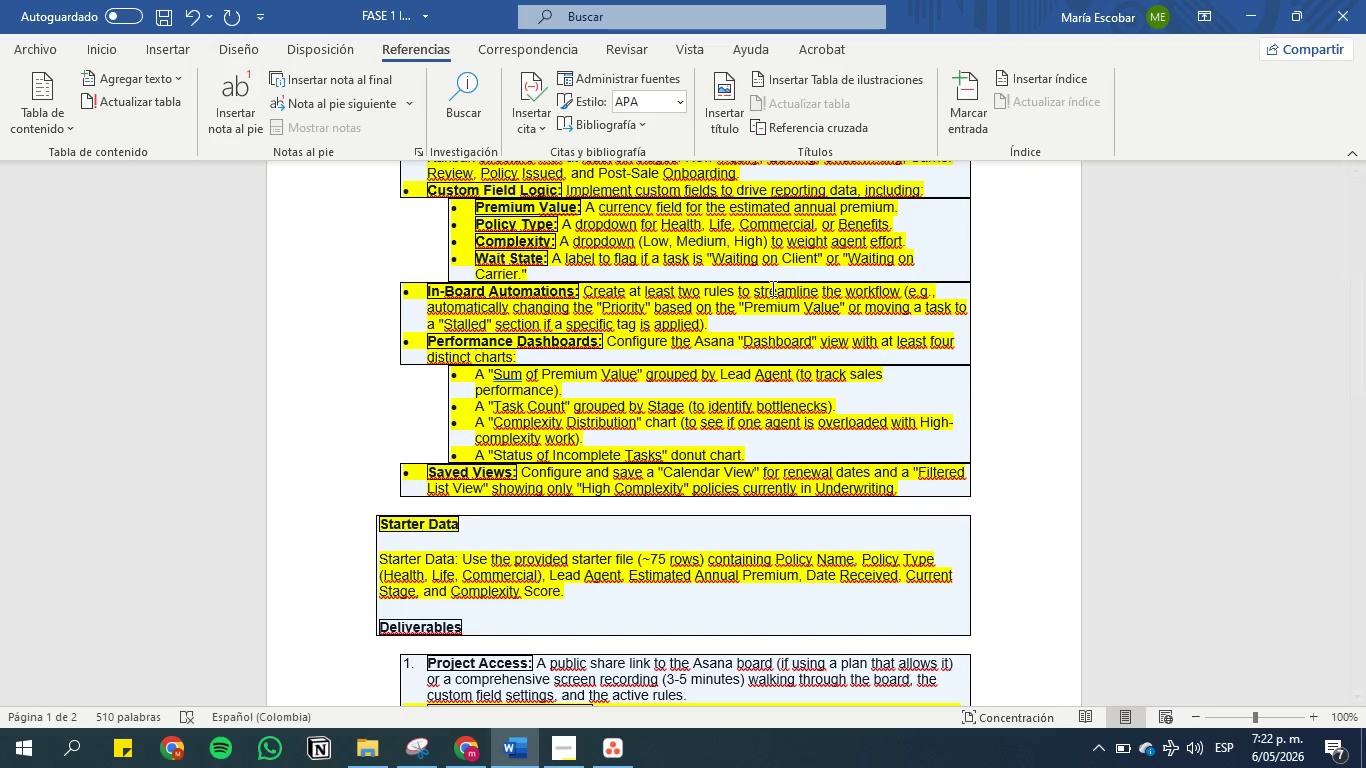 
wait(6.47)
 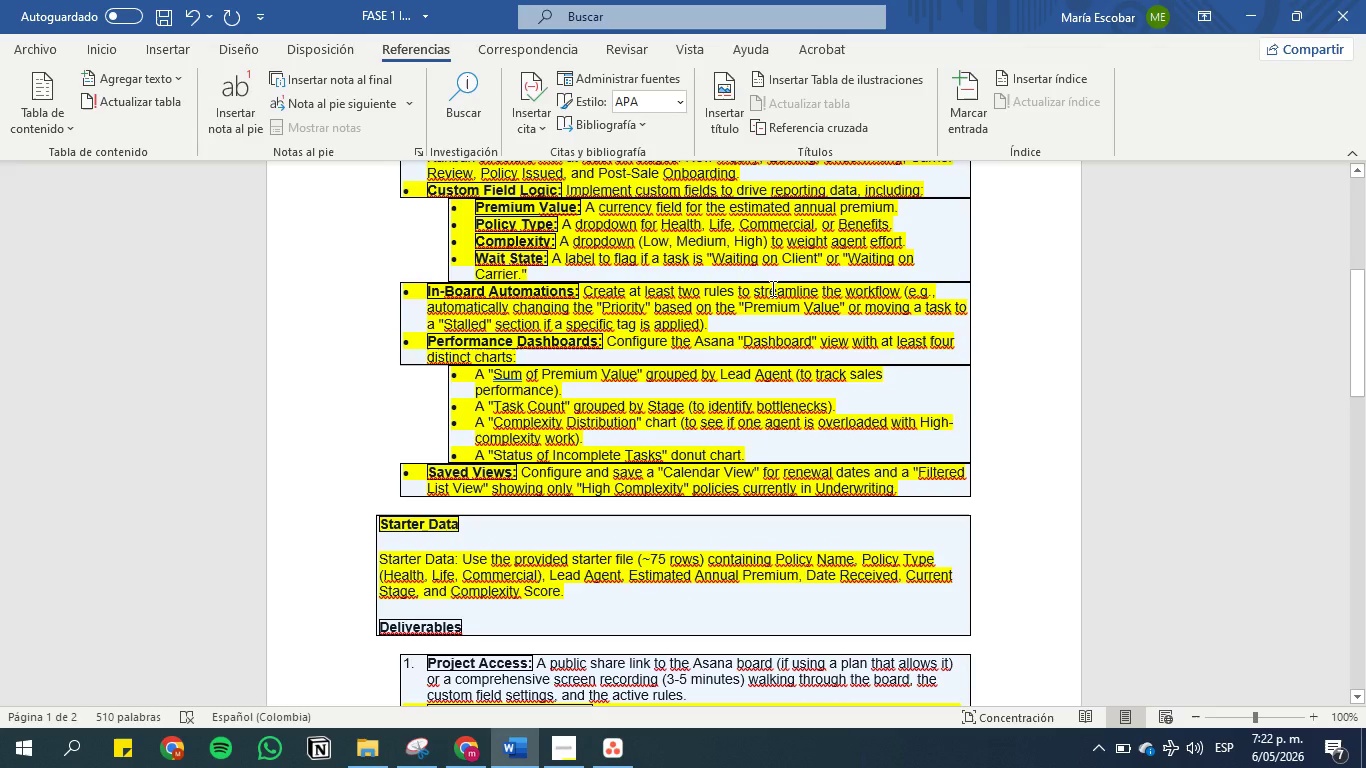 
scroll: coordinate [771, 288], scroll_direction: down, amount: 1.0
 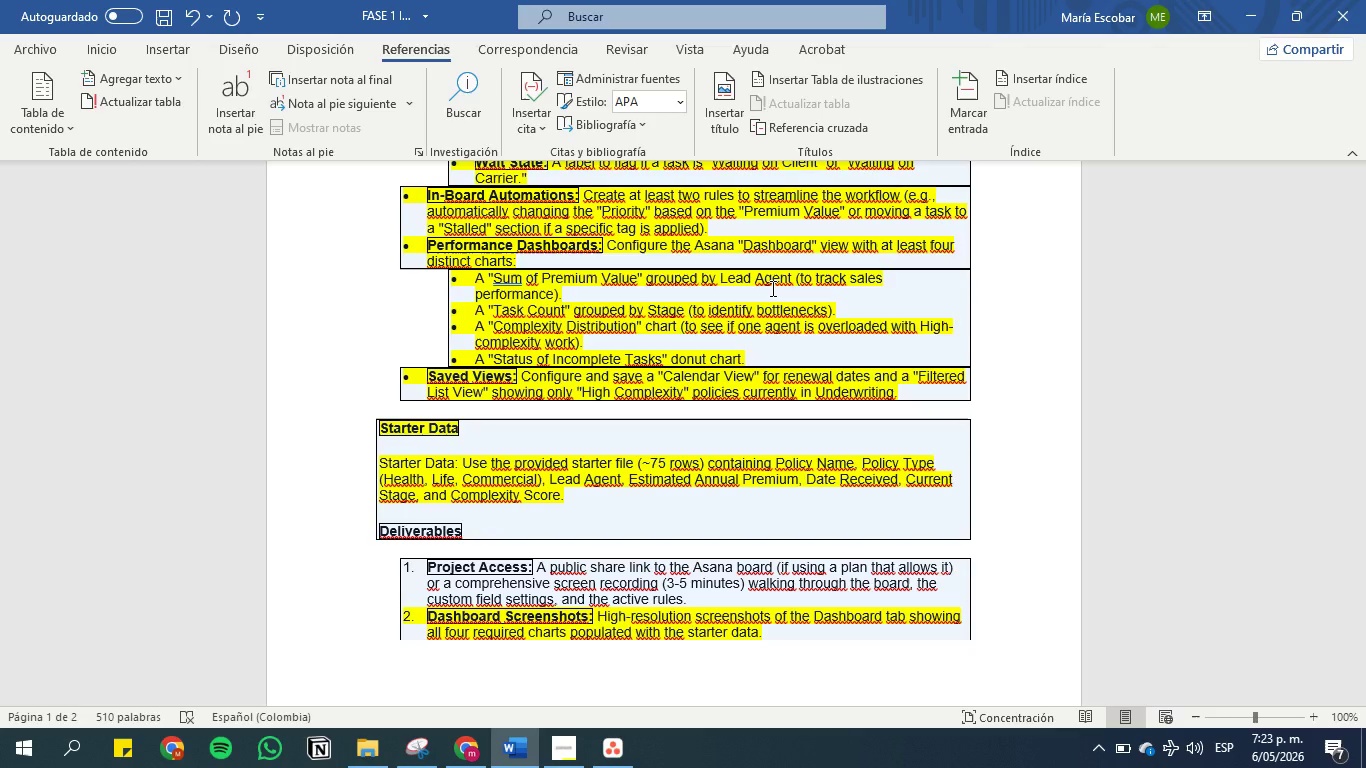 
wait(31.08)
 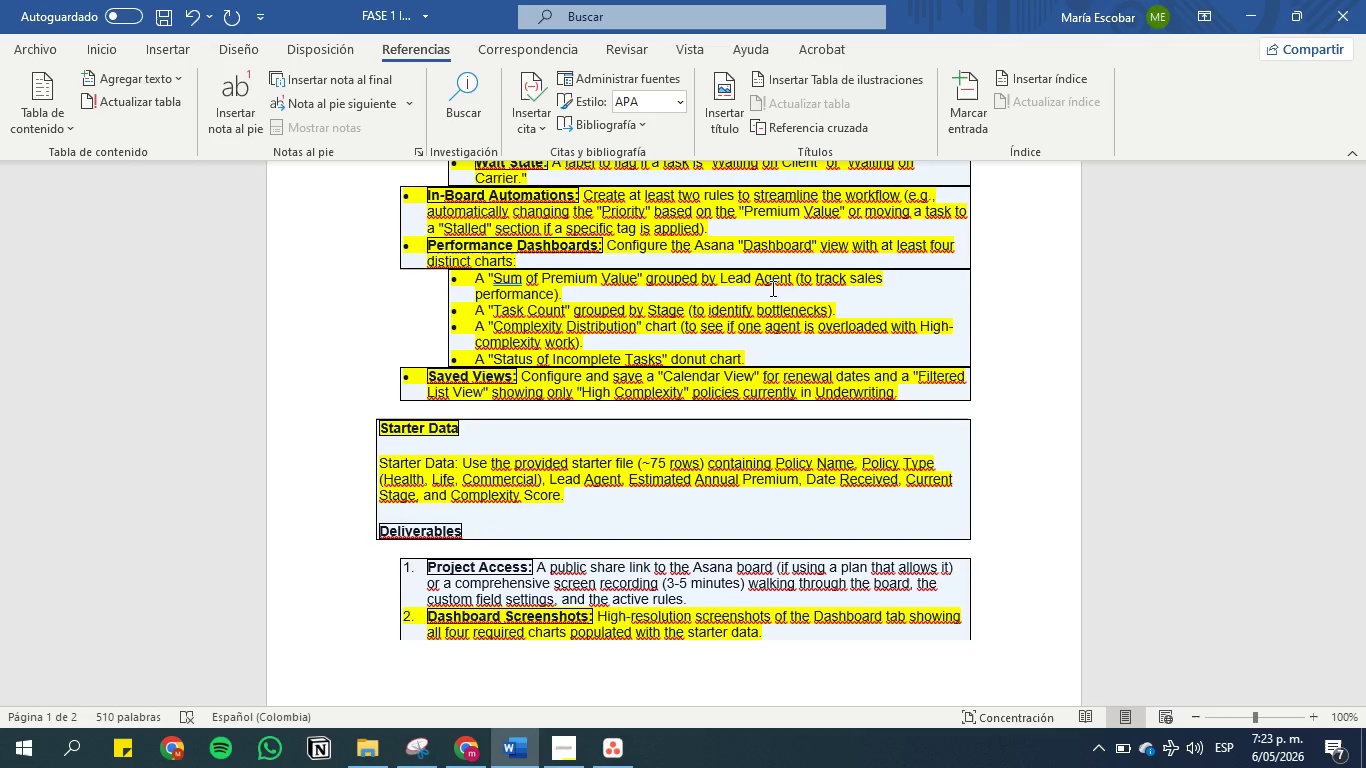 
scroll: coordinate [771, 288], scroll_direction: down, amount: 1.0
 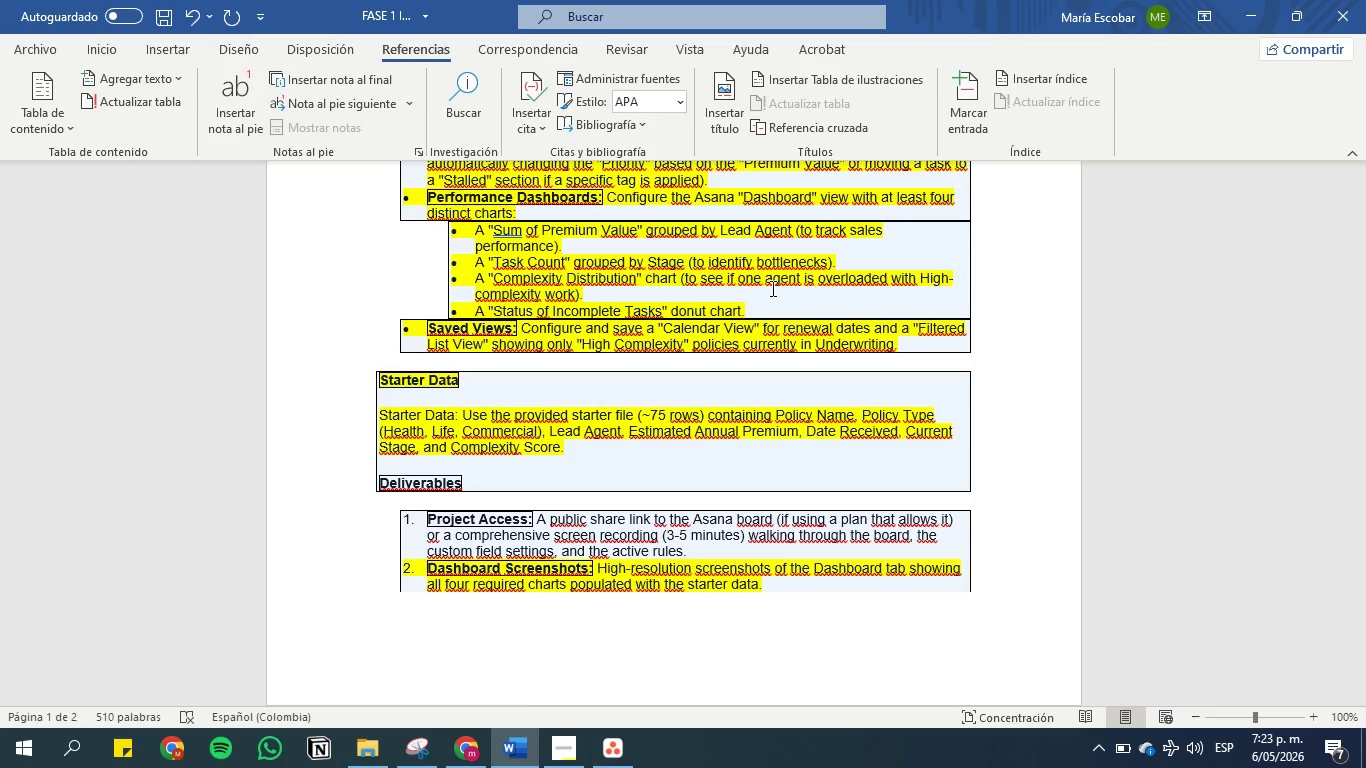 
wait(18.02)
 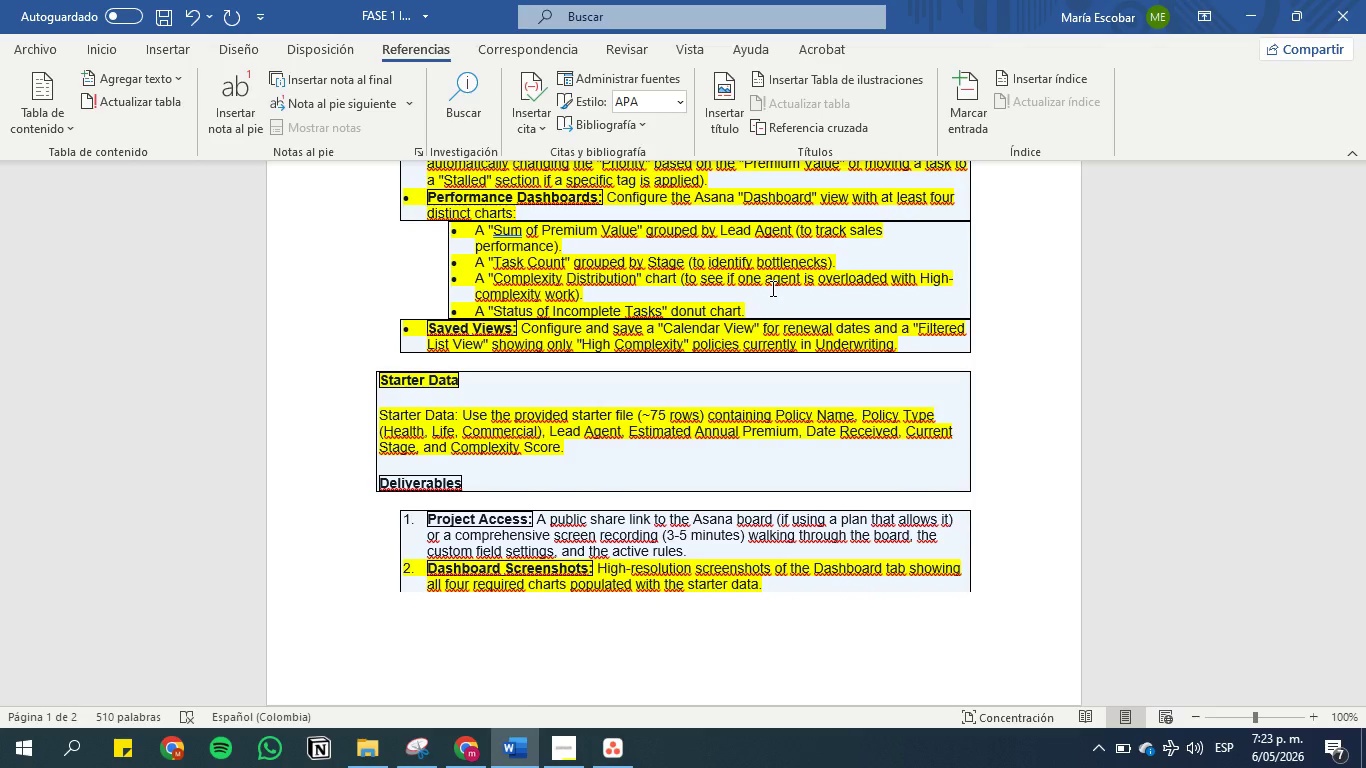 
scroll: coordinate [771, 288], scroll_direction: down, amount: 2.0
 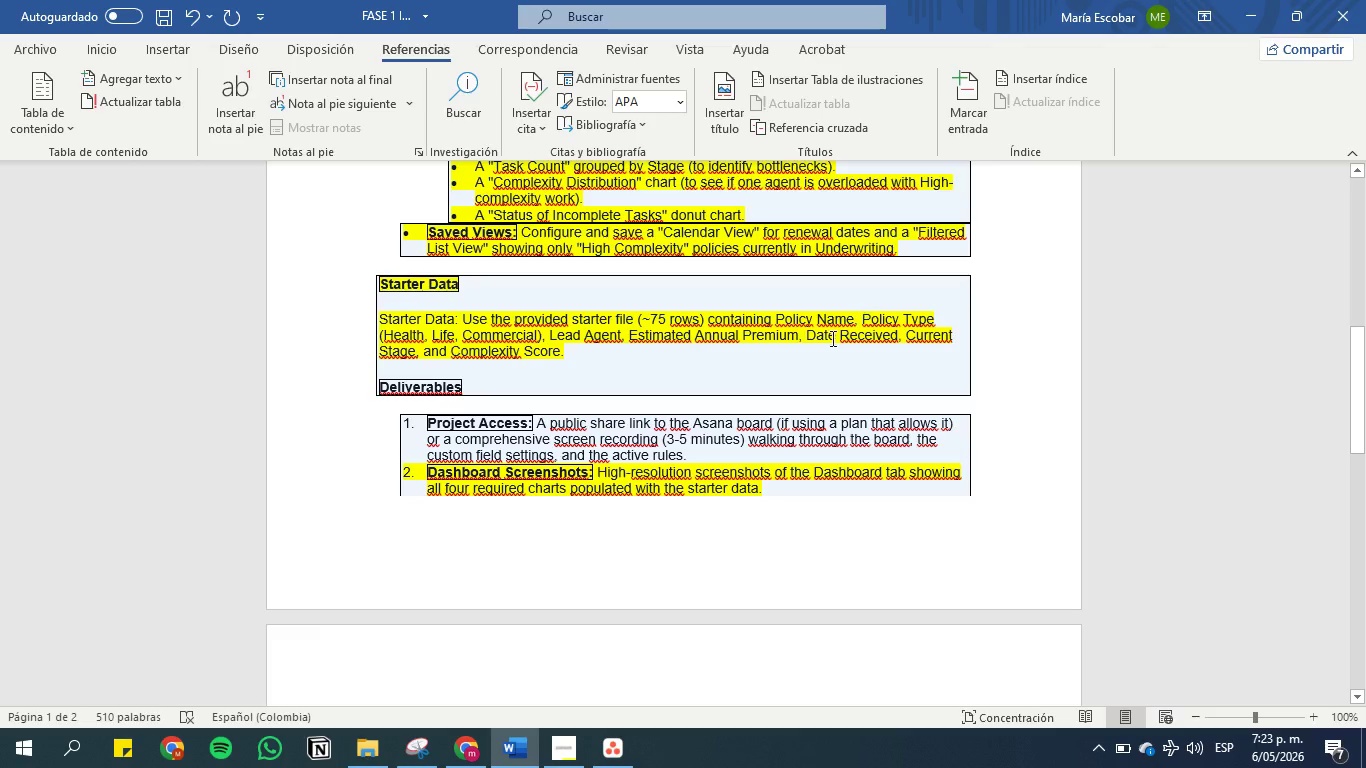 
scroll: coordinate [812, 350], scroll_direction: up, amount: 1.0
 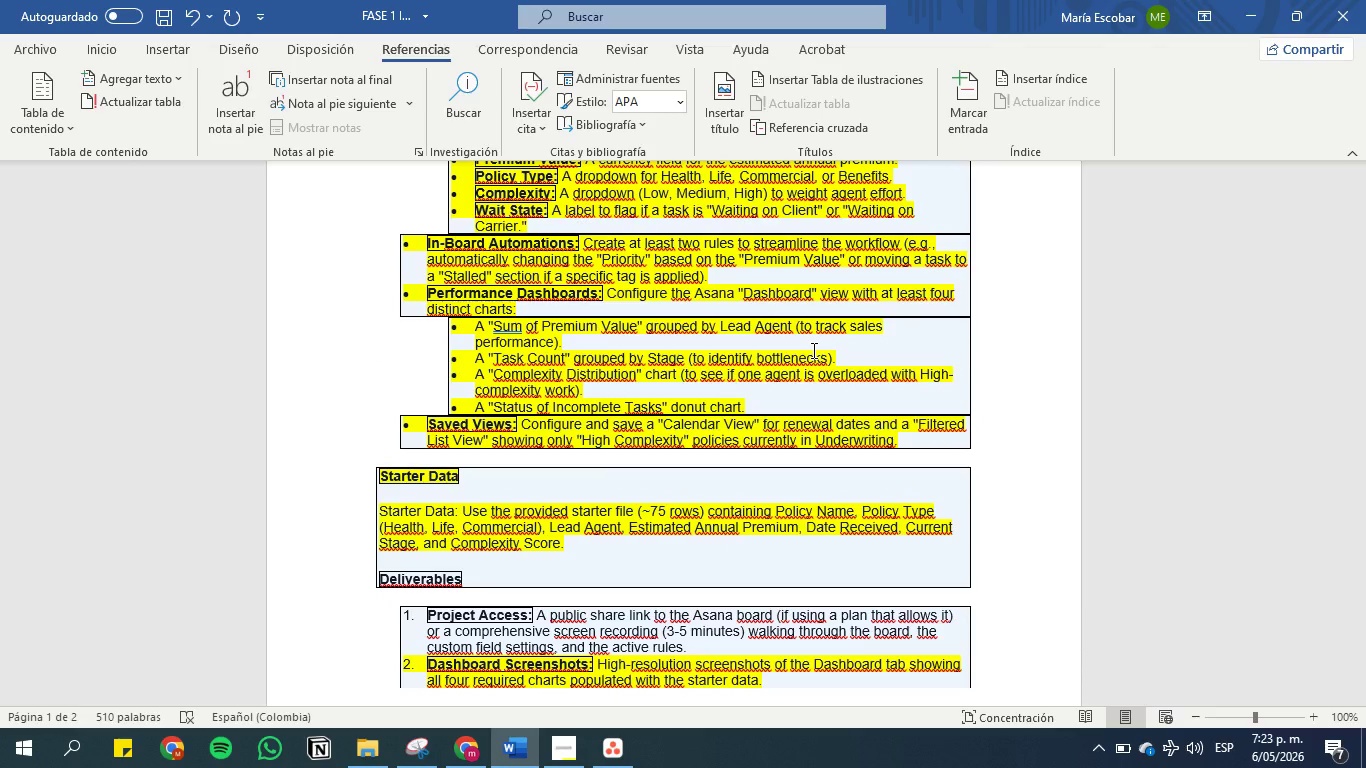 
wait(13.92)
 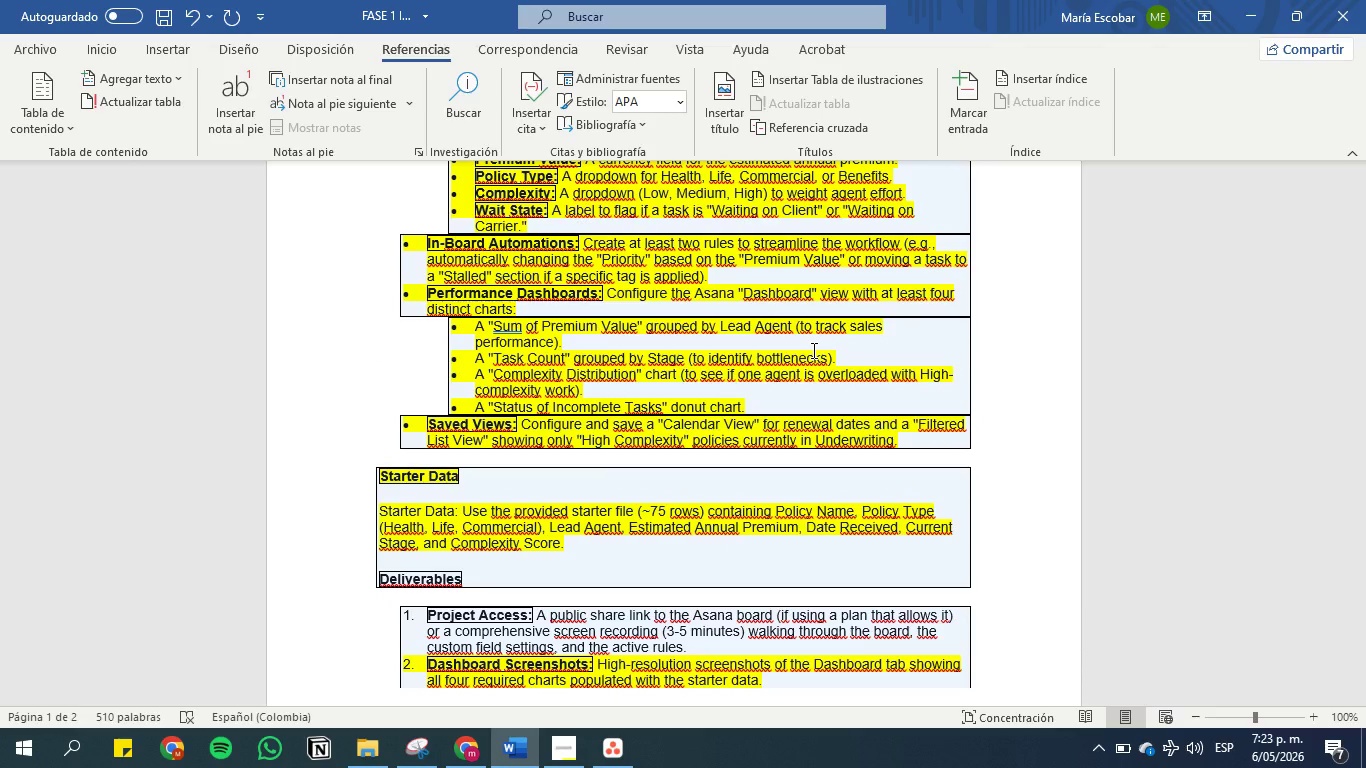 
scroll: coordinate [815, 302], scroll_direction: down, amount: 1.0
 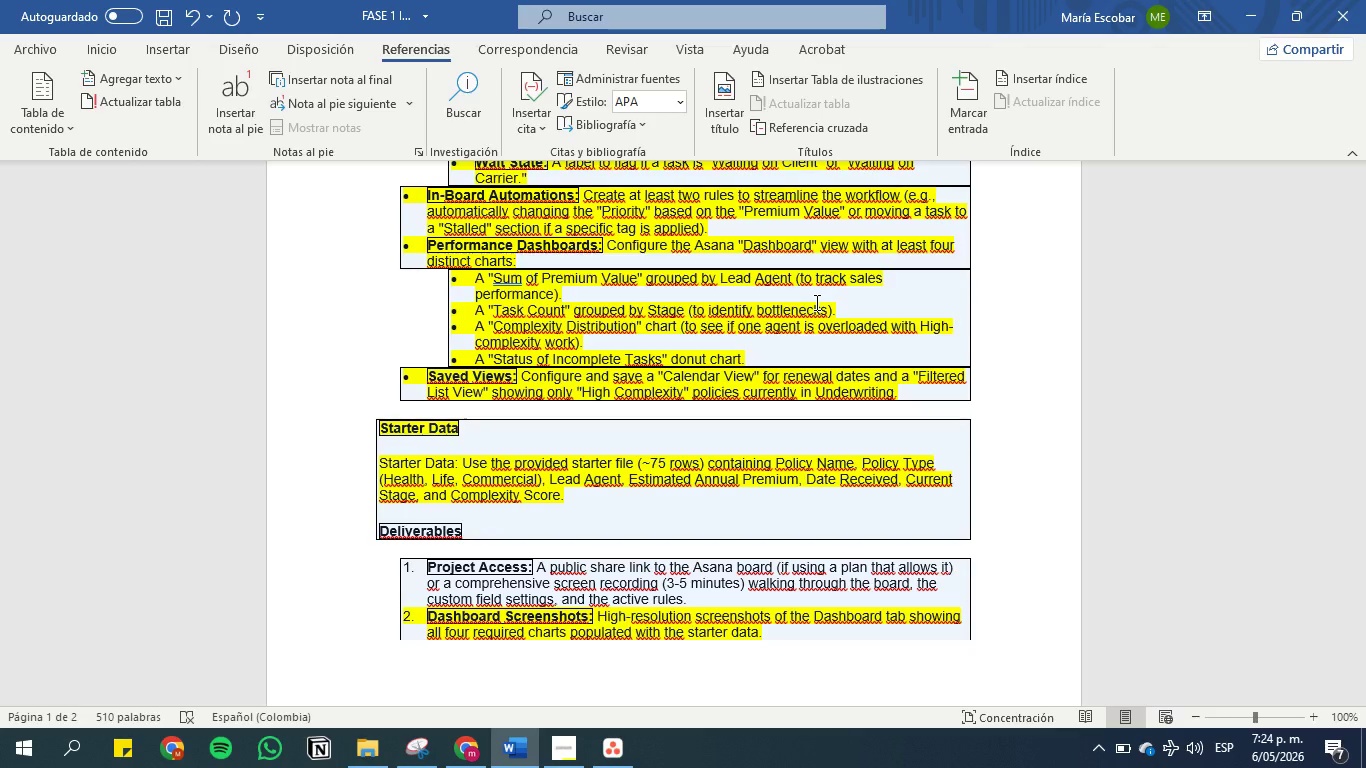 
wait(39.9)
 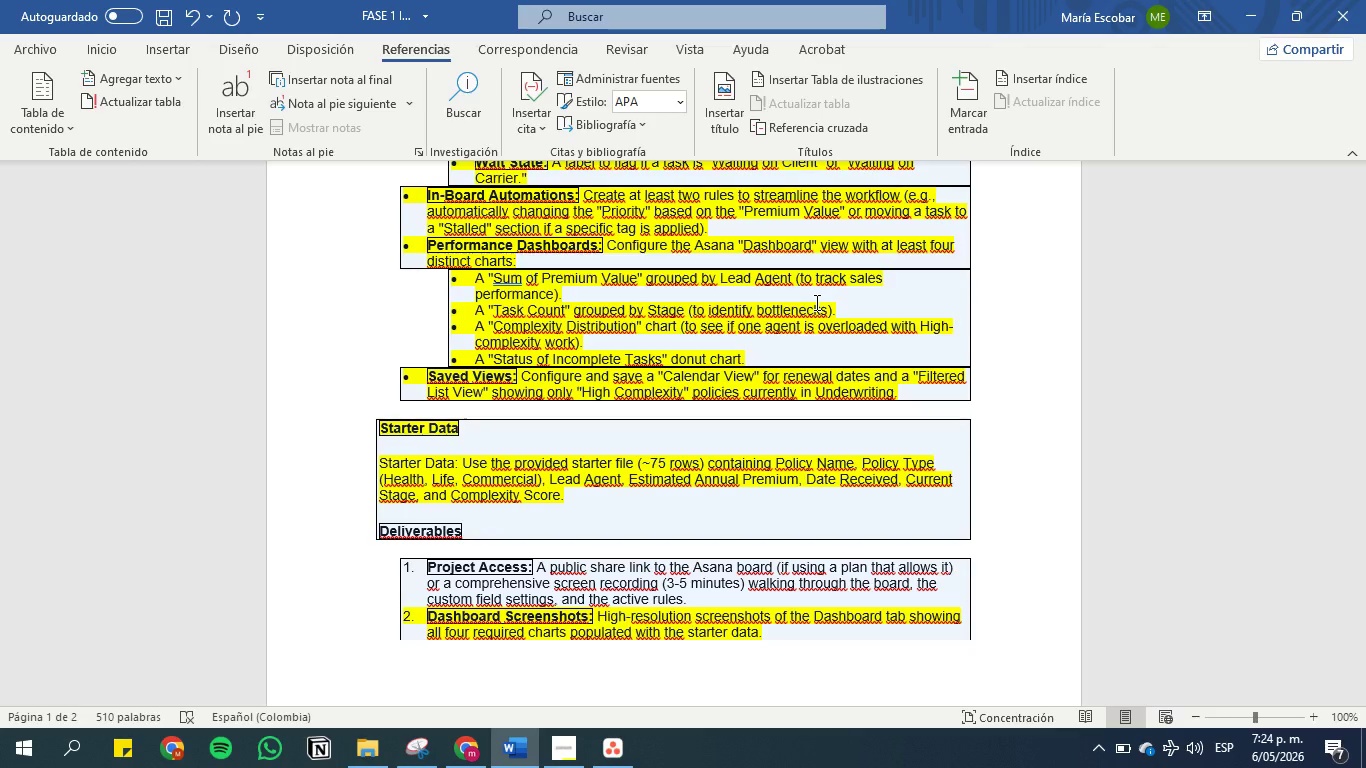 
scroll: coordinate [815, 302], scroll_direction: down, amount: 2.0
 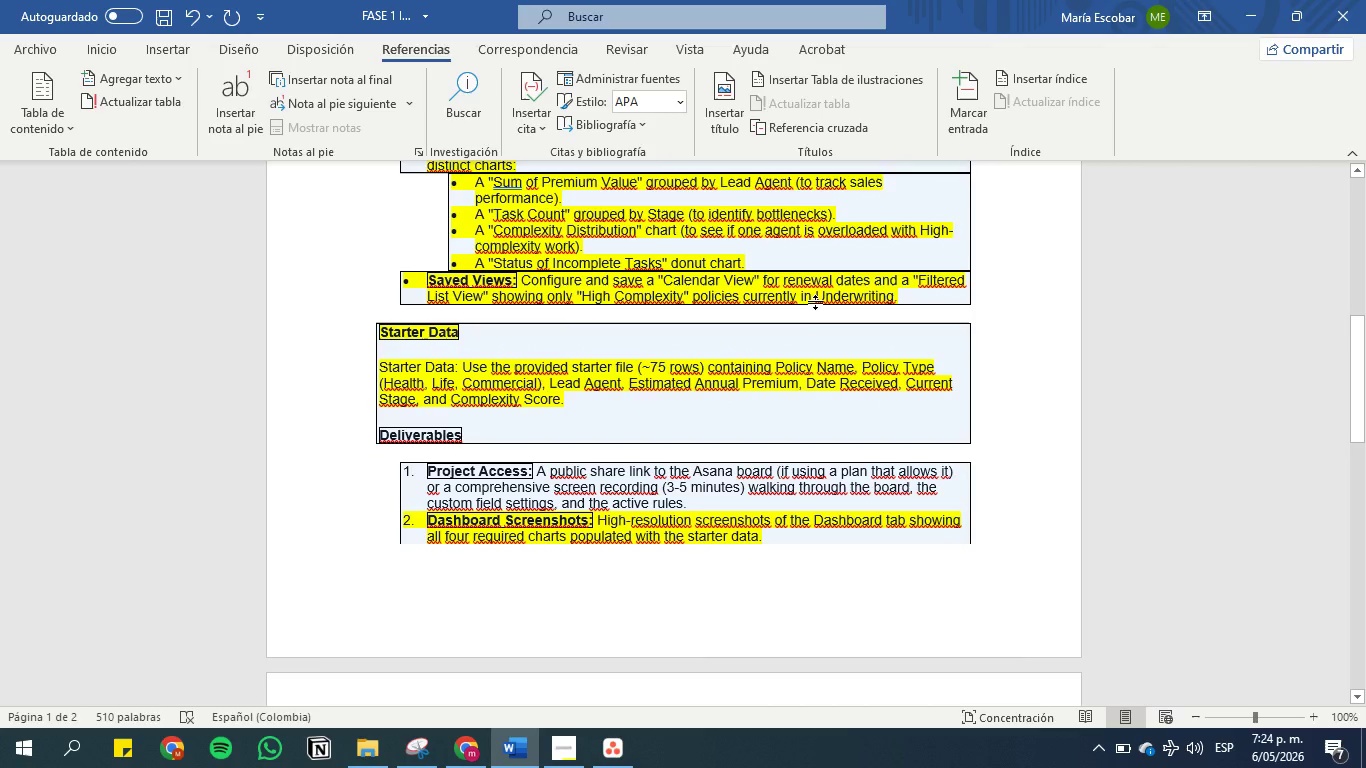 
scroll: coordinate [815, 302], scroll_direction: up, amount: 1.0
 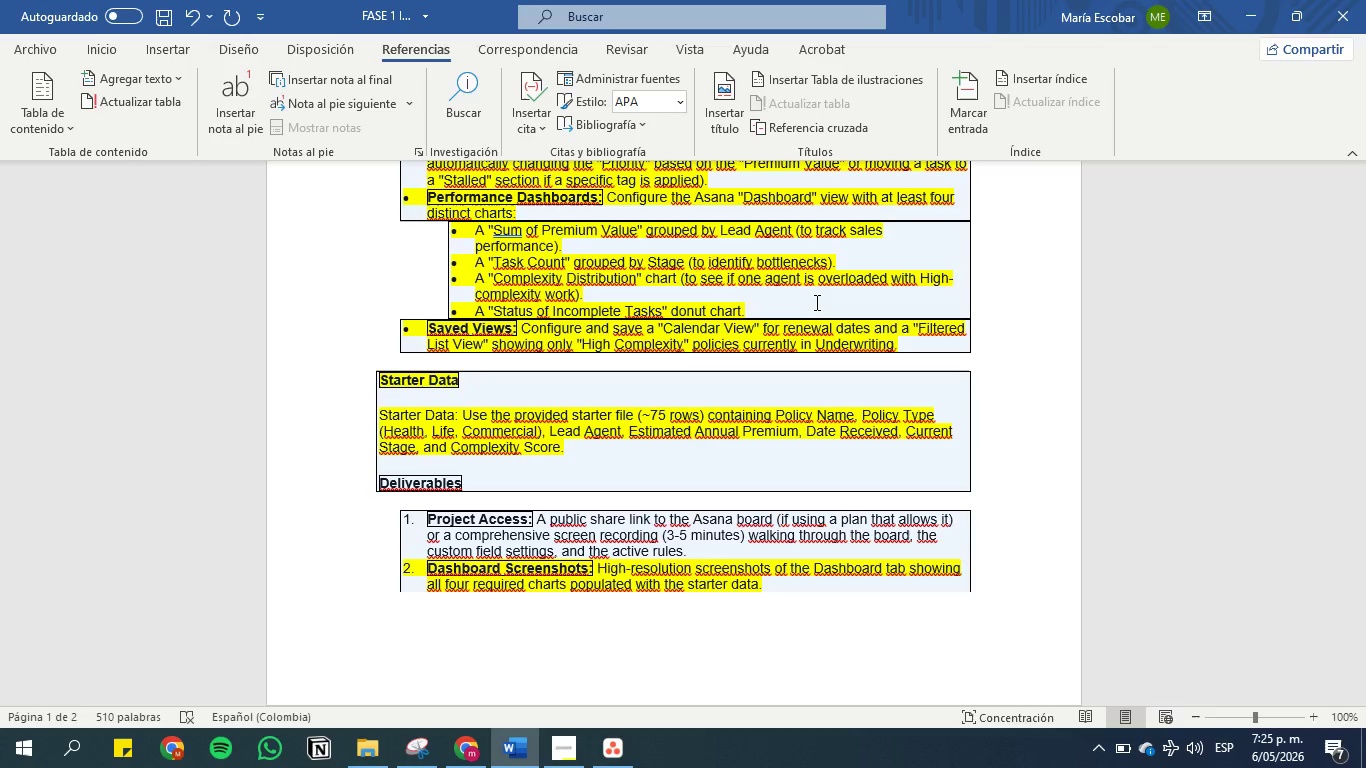 
wait(30.11)
 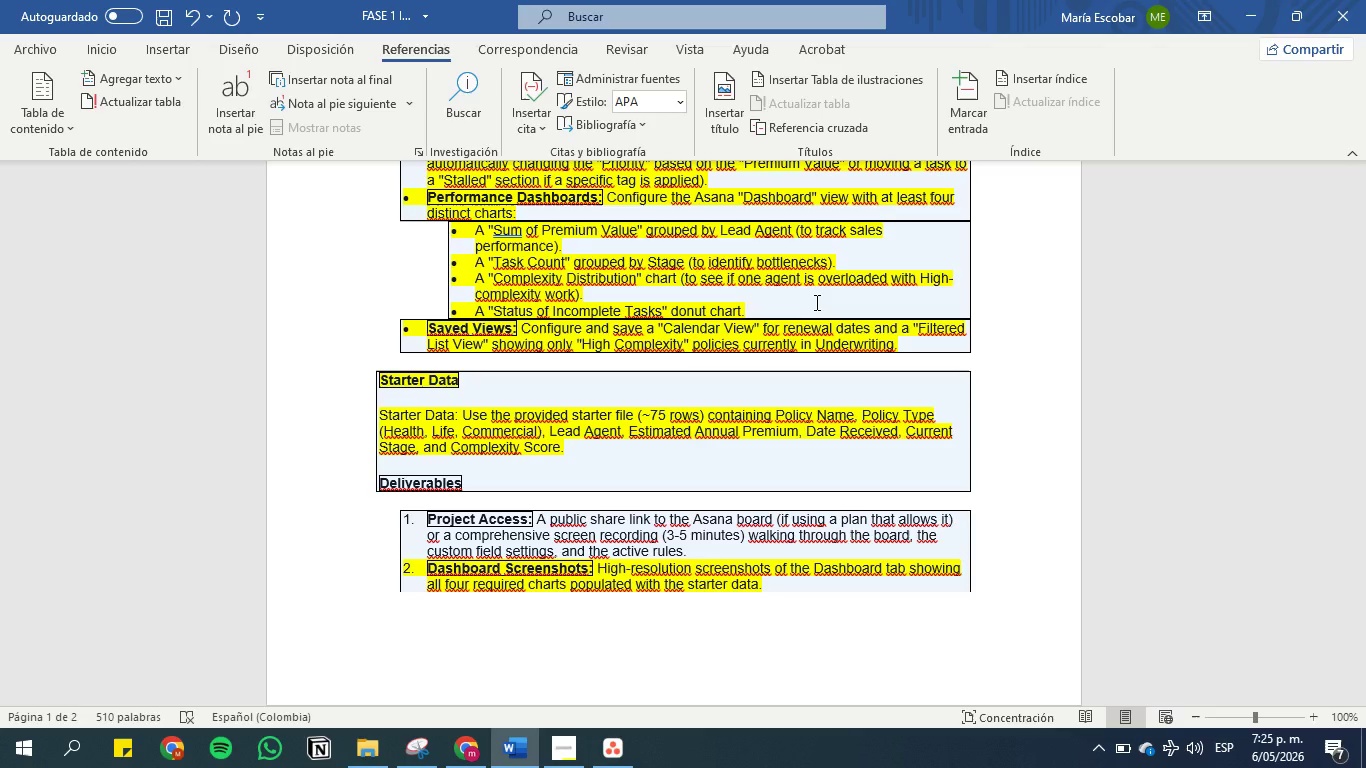 
scroll: coordinate [815, 302], scroll_direction: up, amount: 1.0
 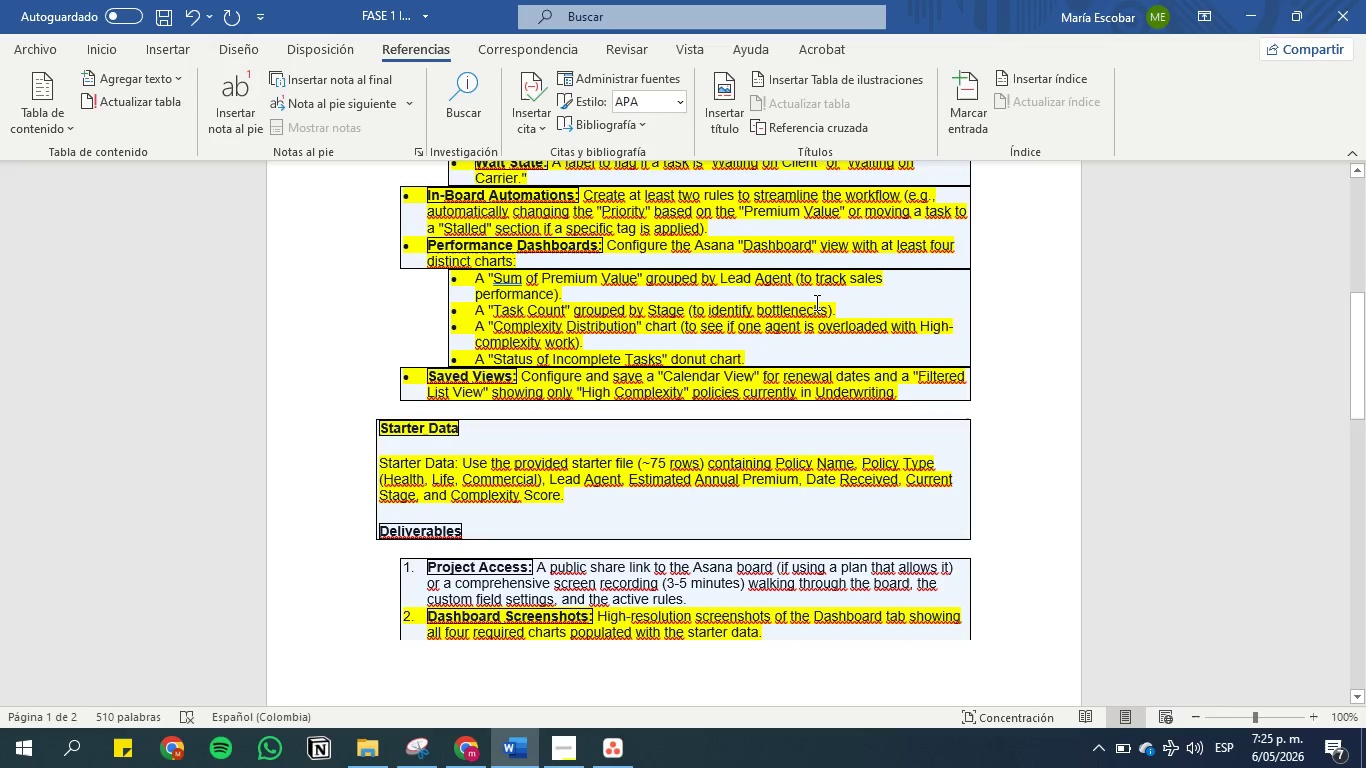 
scroll: coordinate [815, 302], scroll_direction: down, amount: 2.0
 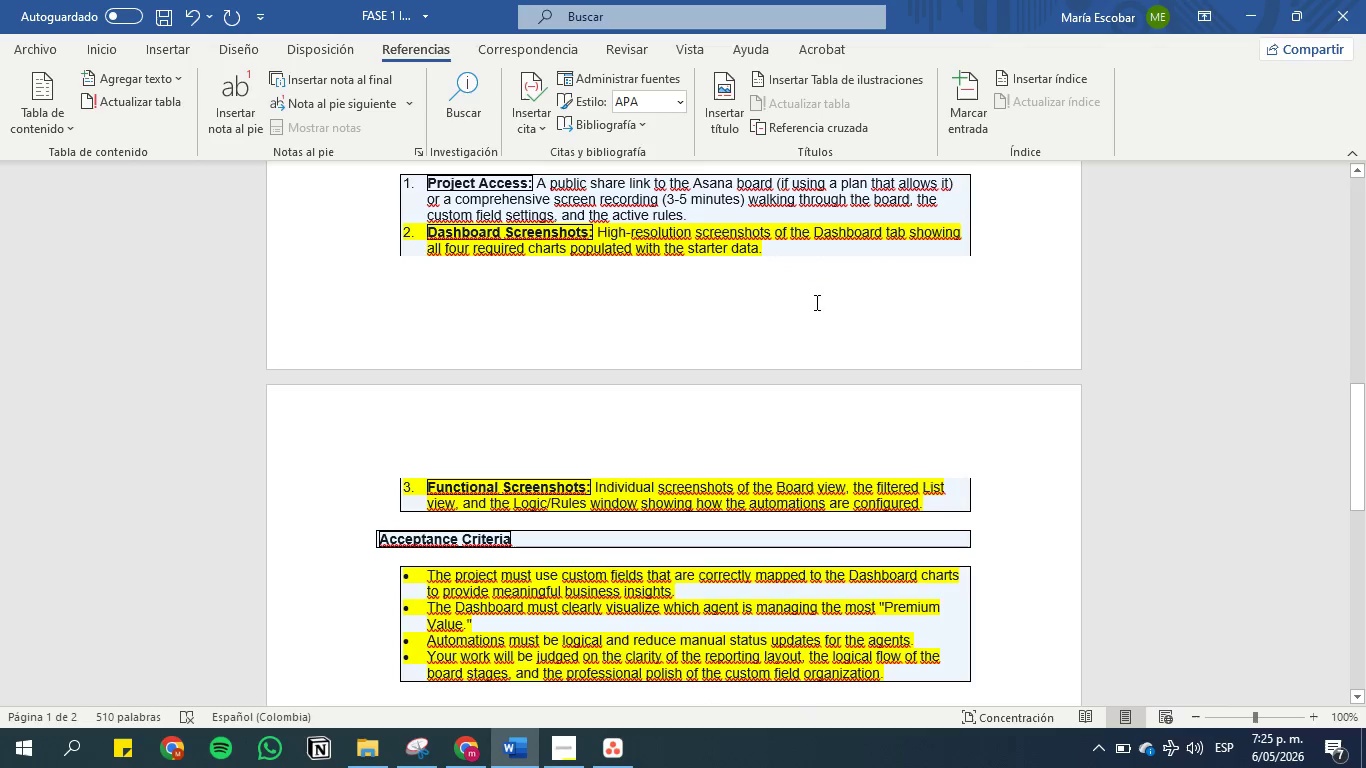 
scroll: coordinate [815, 302], scroll_direction: up, amount: 4.0
 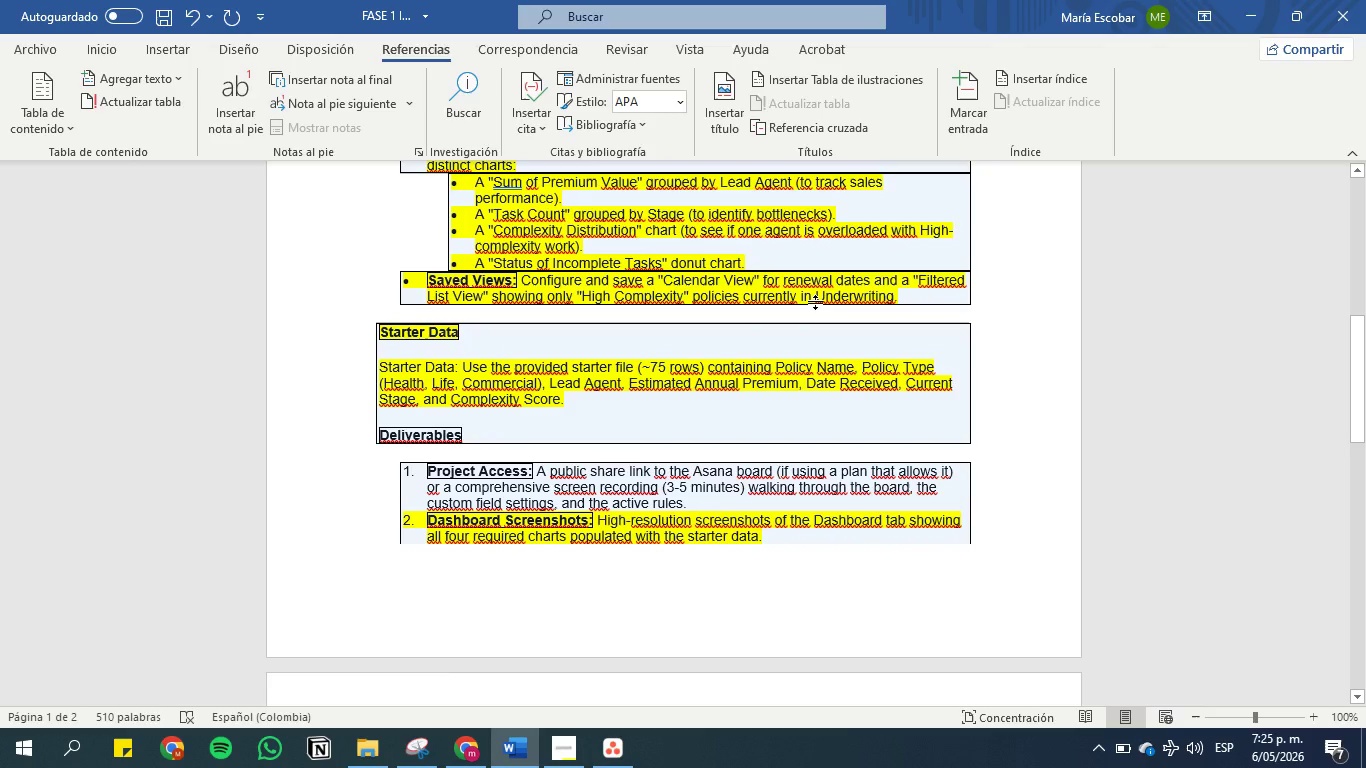 
scroll: coordinate [815, 302], scroll_direction: down, amount: 1.0
 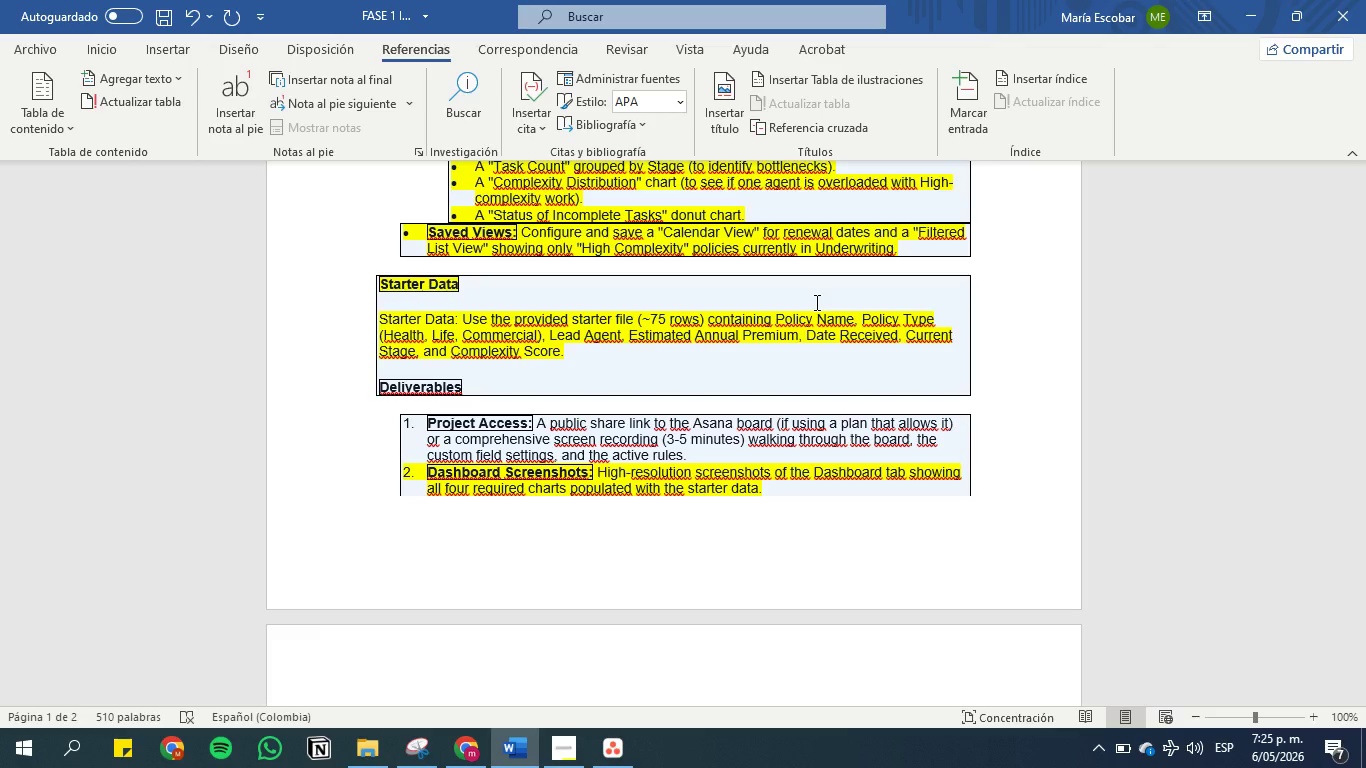 
wait(32.56)
 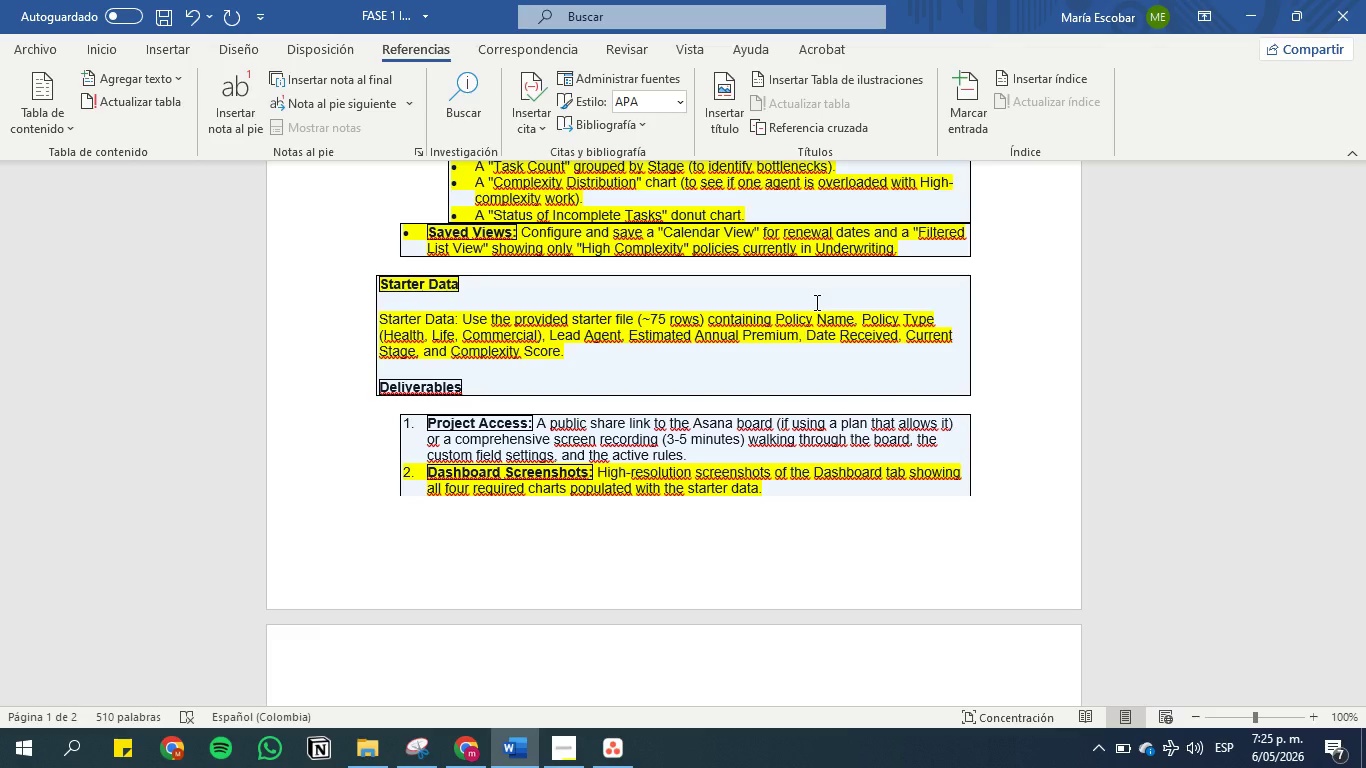 
scroll: coordinate [815, 302], scroll_direction: down, amount: 1.0
 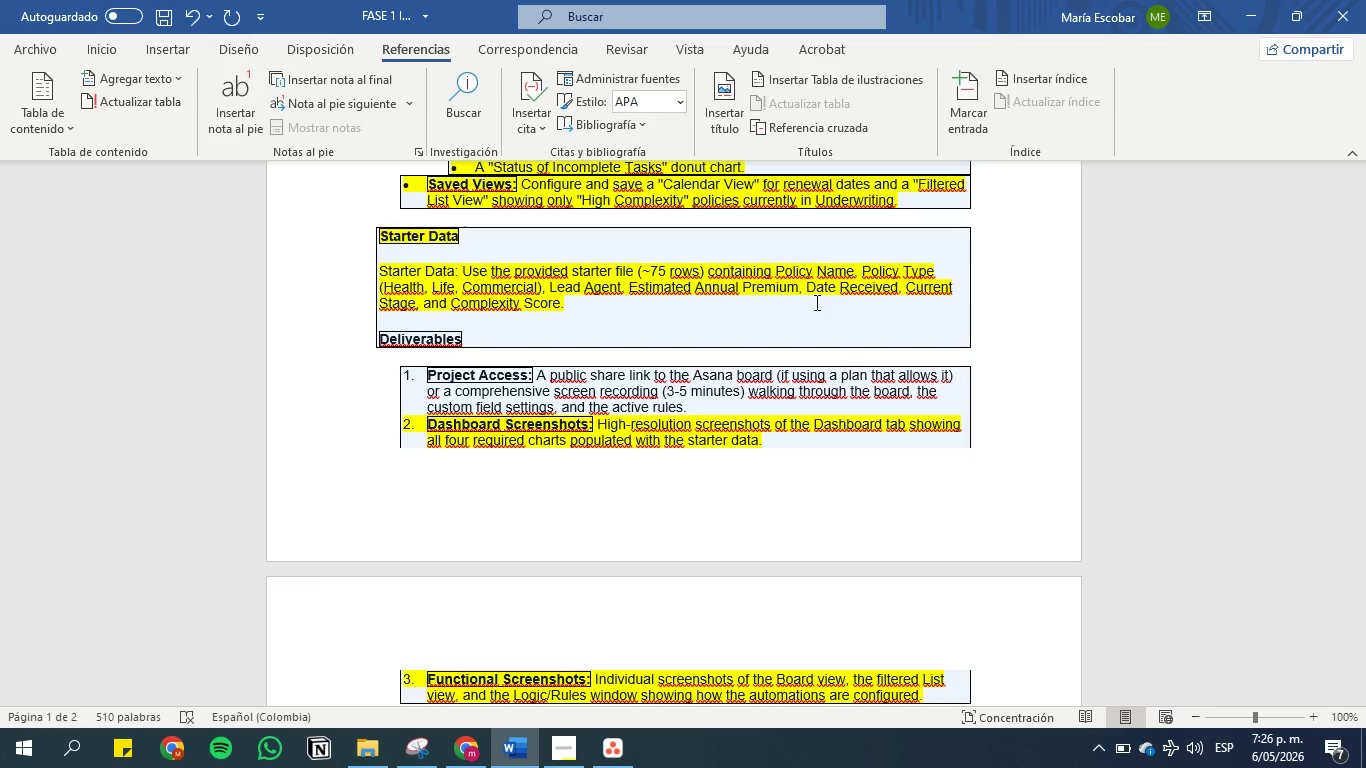 
wait(12.81)
 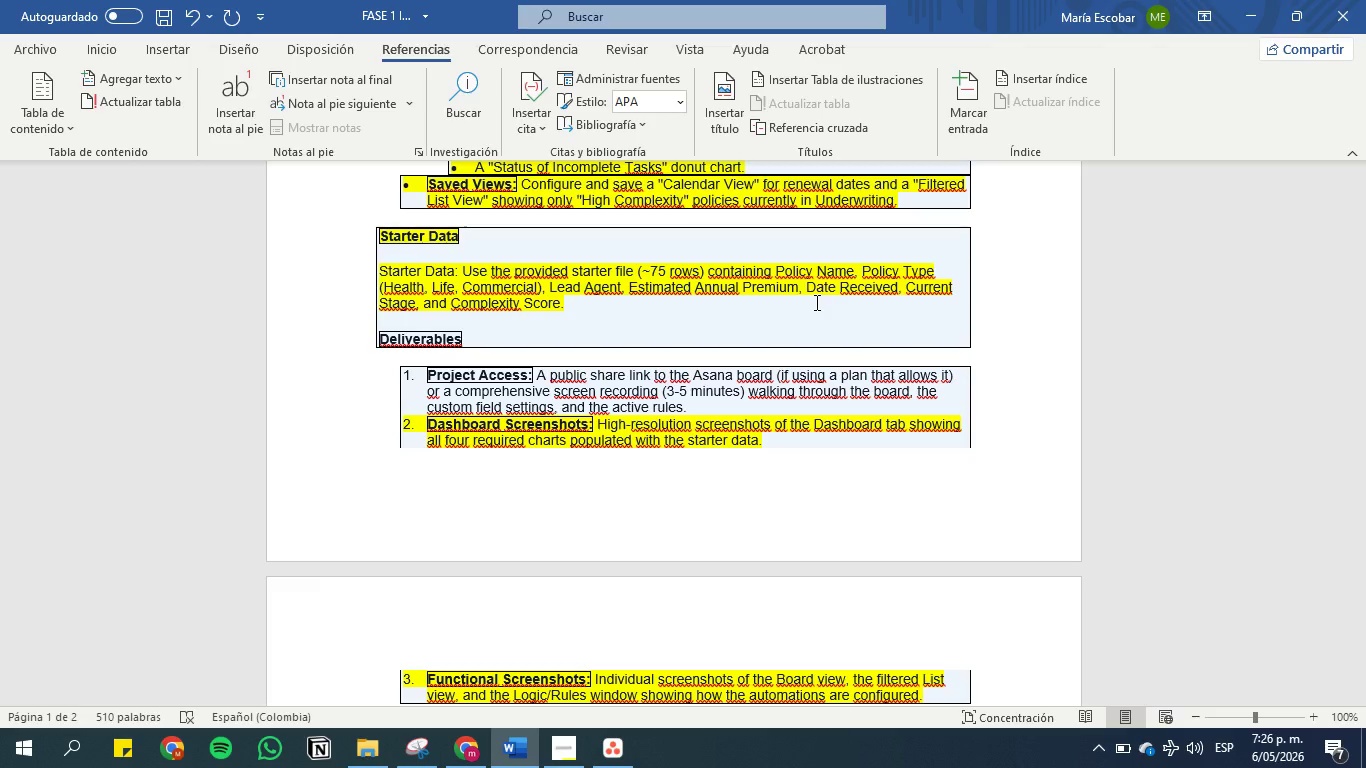 
scroll: coordinate [815, 302], scroll_direction: down, amount: 1.0
 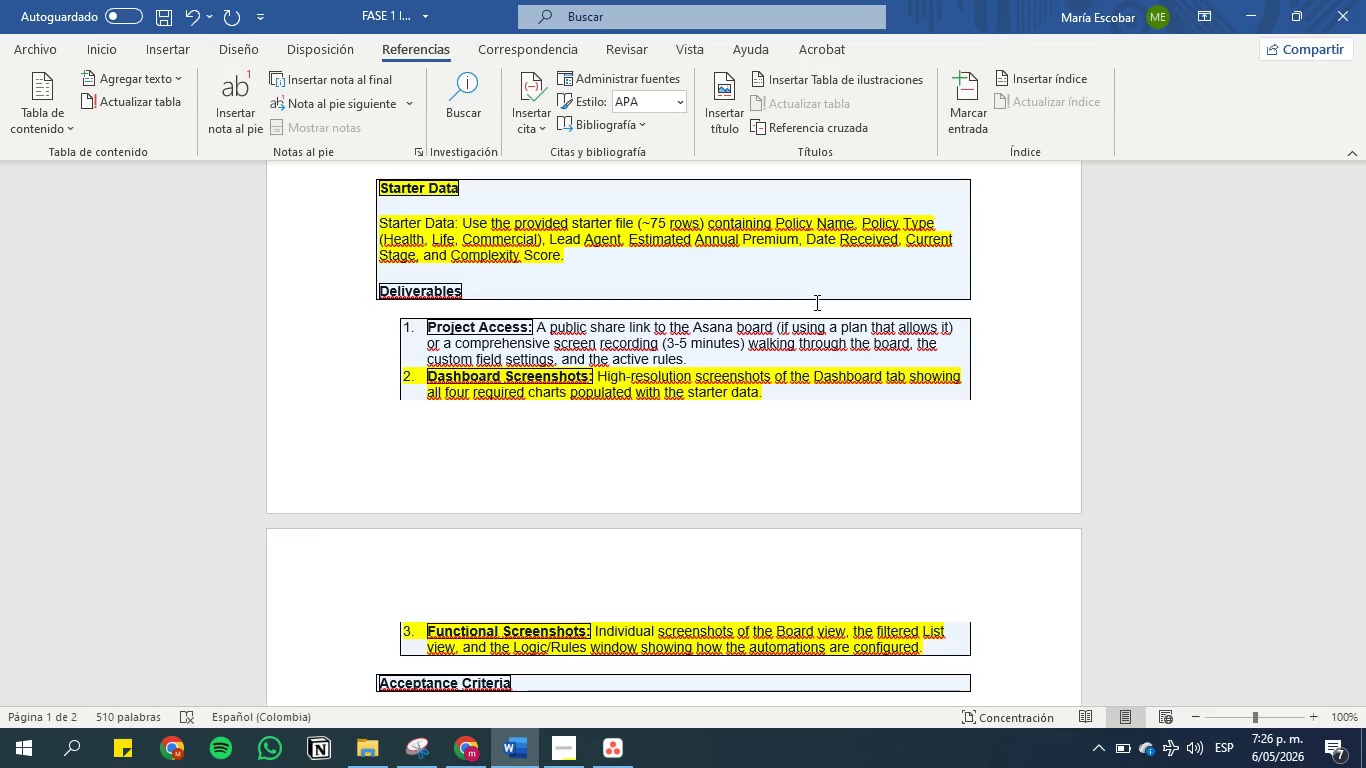 
wait(20.48)
 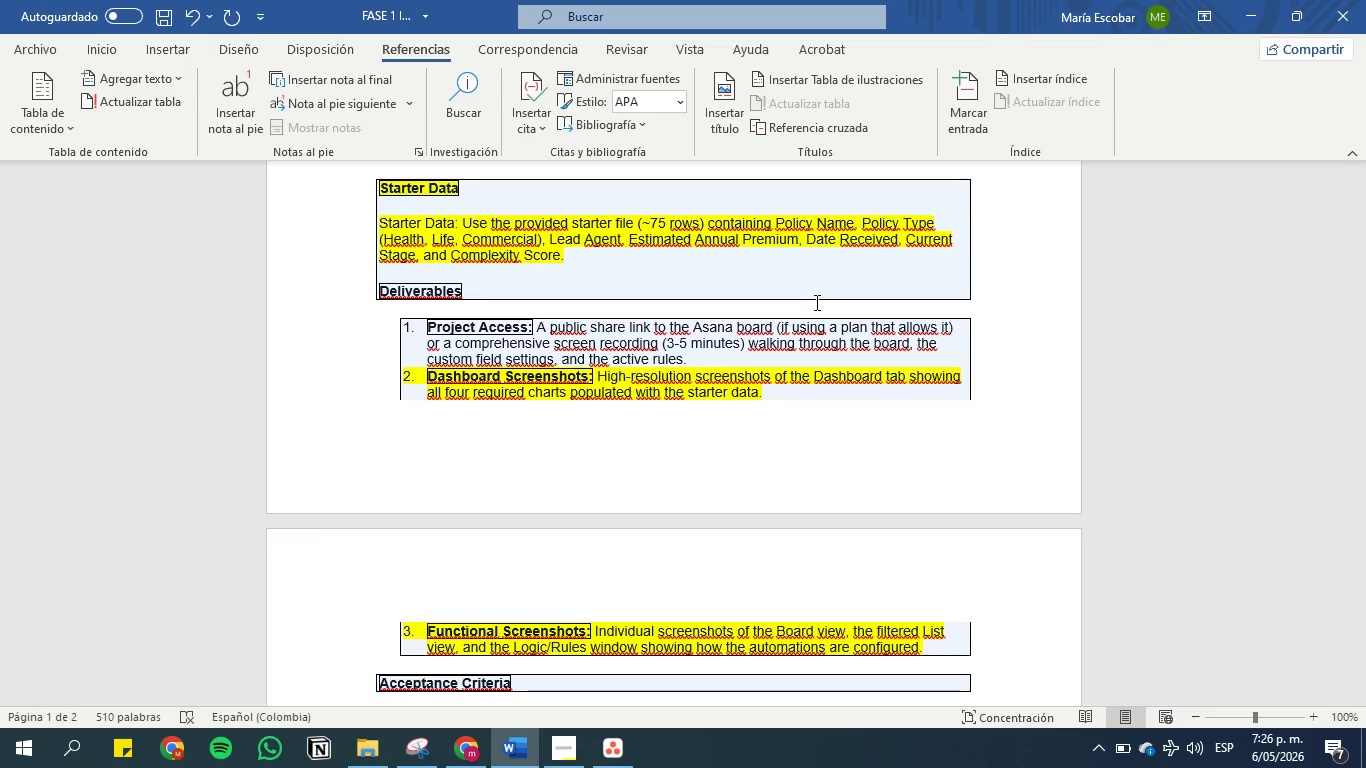 
scroll: coordinate [815, 302], scroll_direction: down, amount: 1.0
 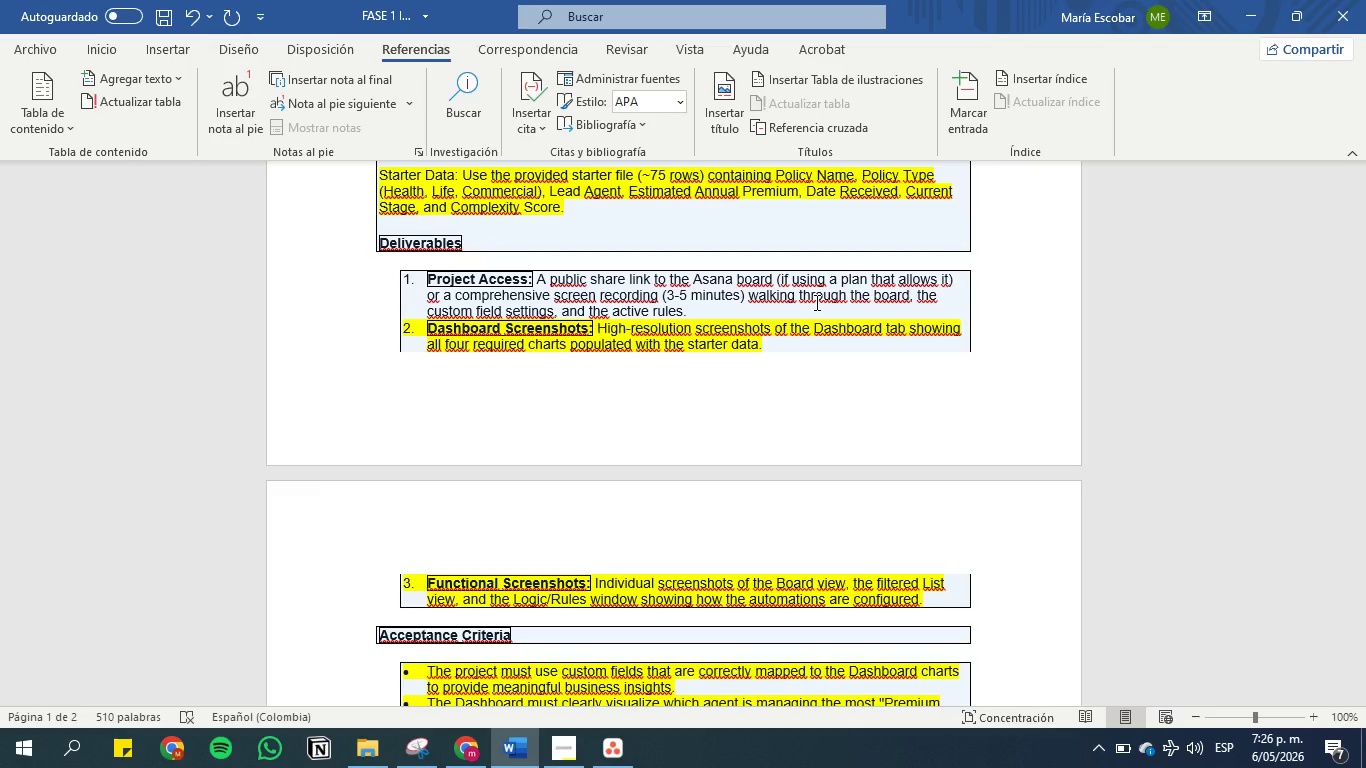 
wait(27.41)
 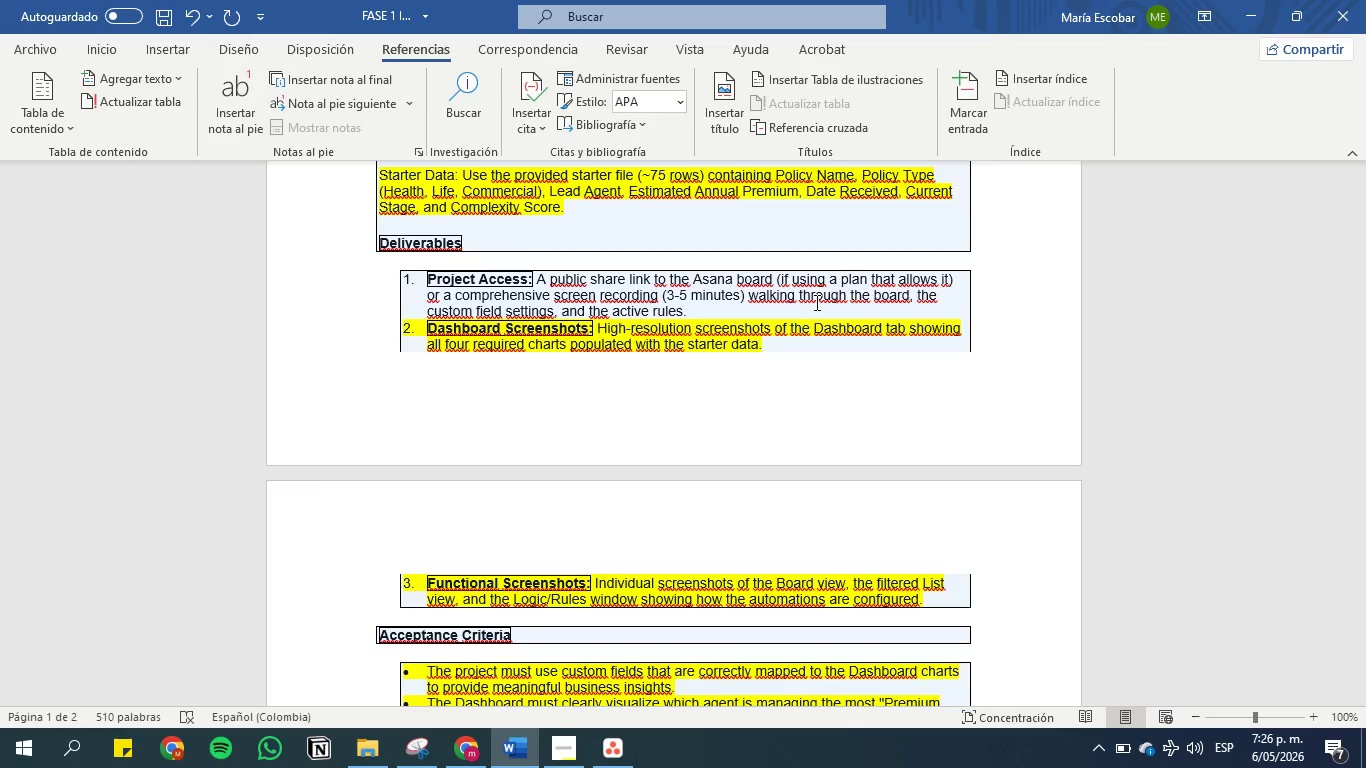 
scroll: coordinate [815, 302], scroll_direction: up, amount: 2.0
 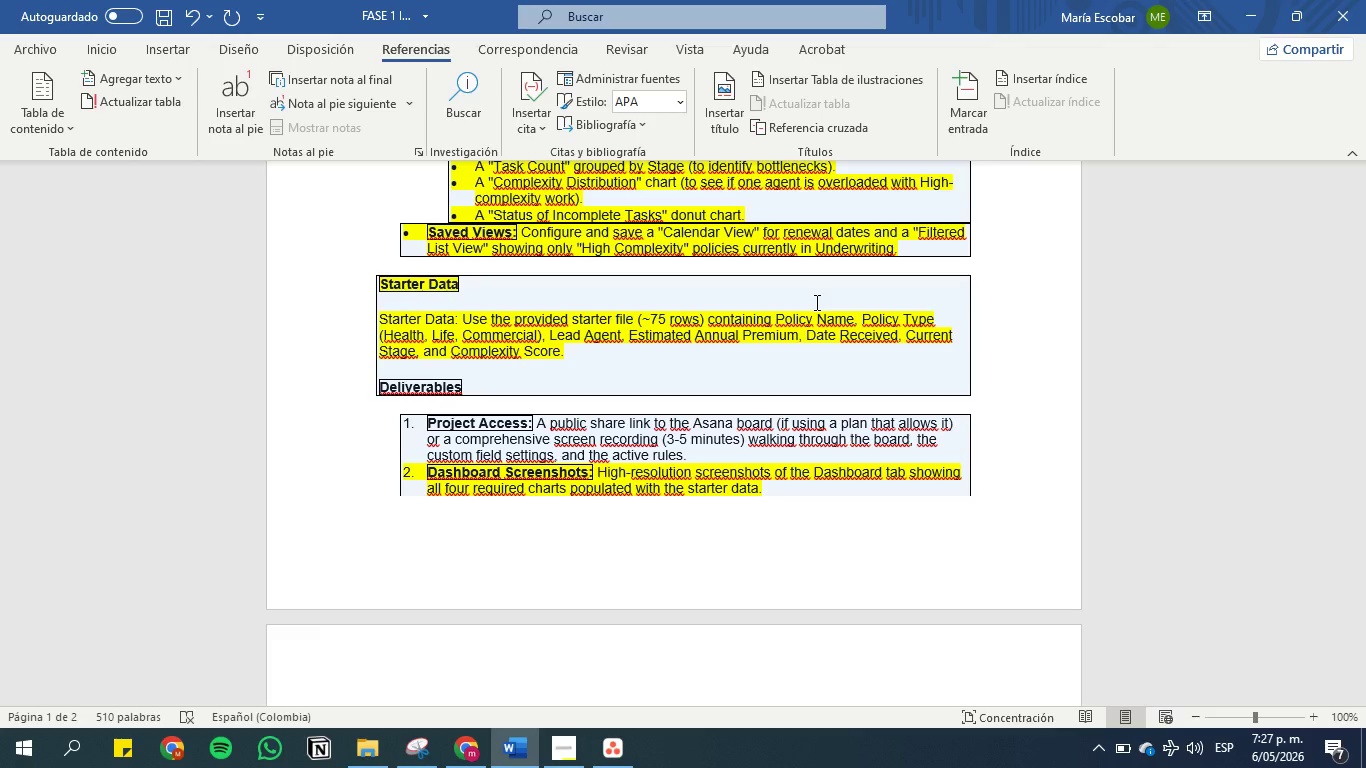 
wait(27.77)
 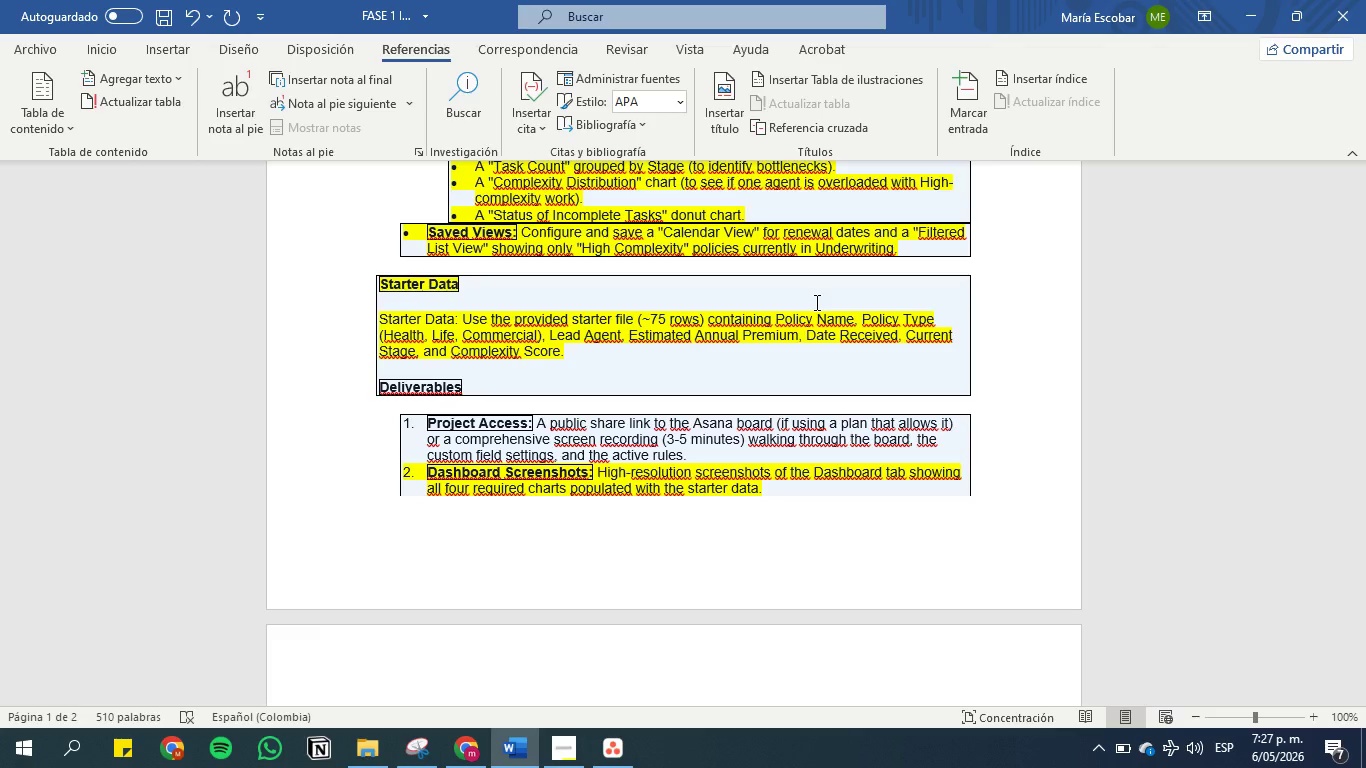 
scroll: coordinate [815, 302], scroll_direction: none, amount: 0.0
 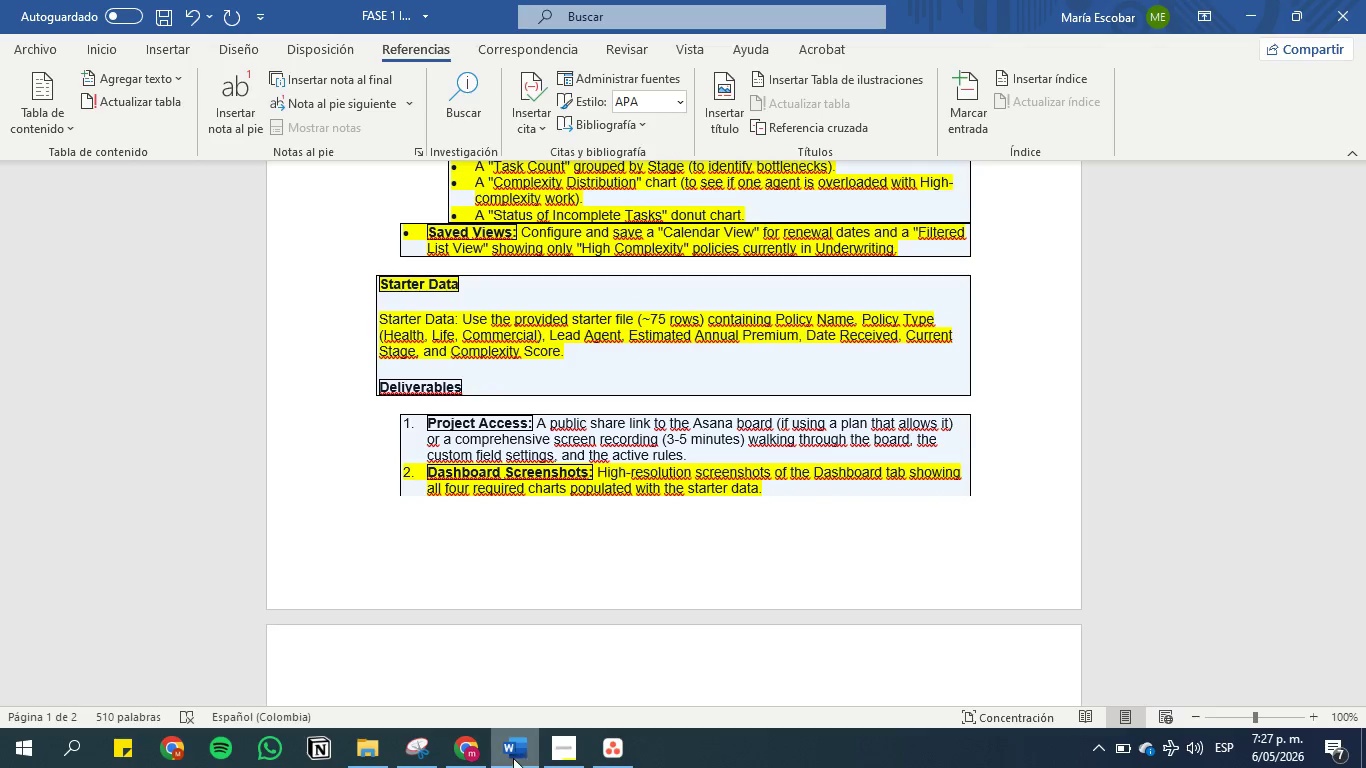 
left_click([444, 749])
 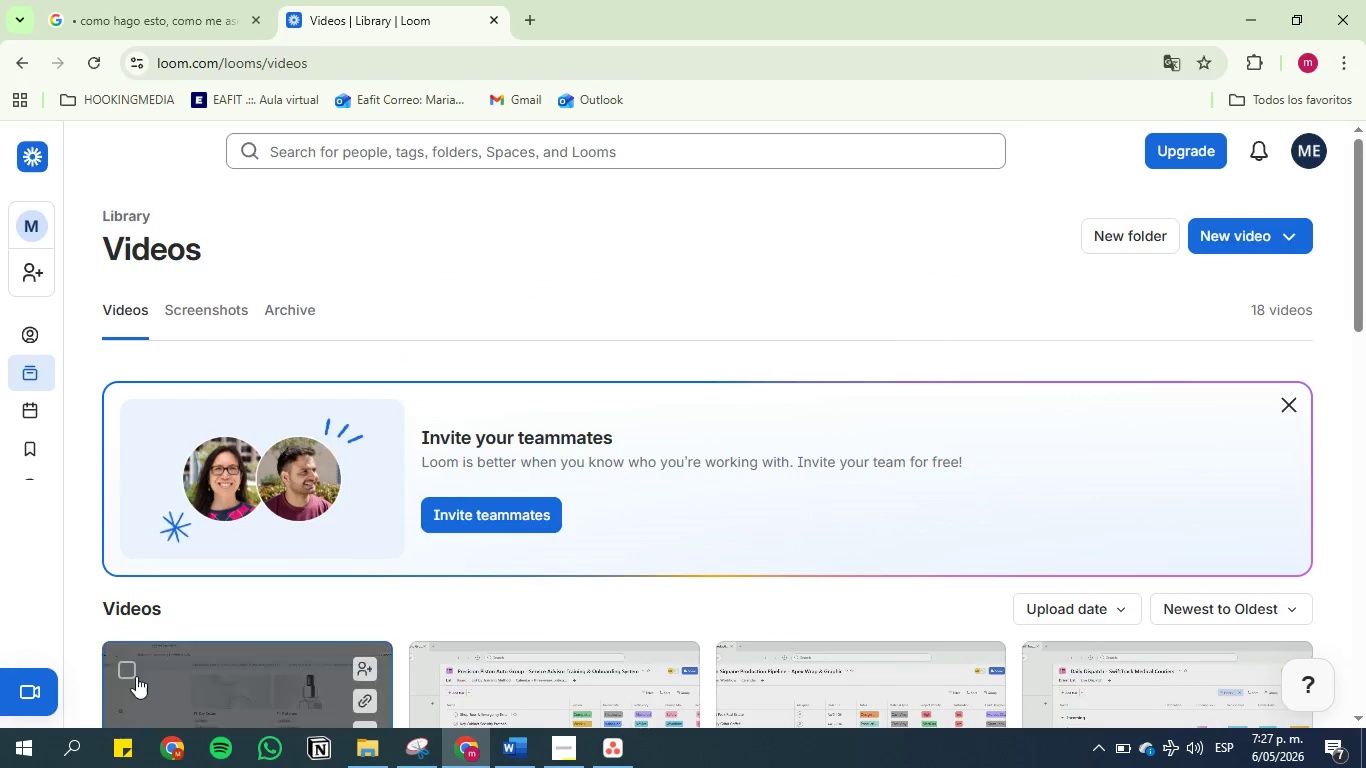 
left_click([23, 675])
 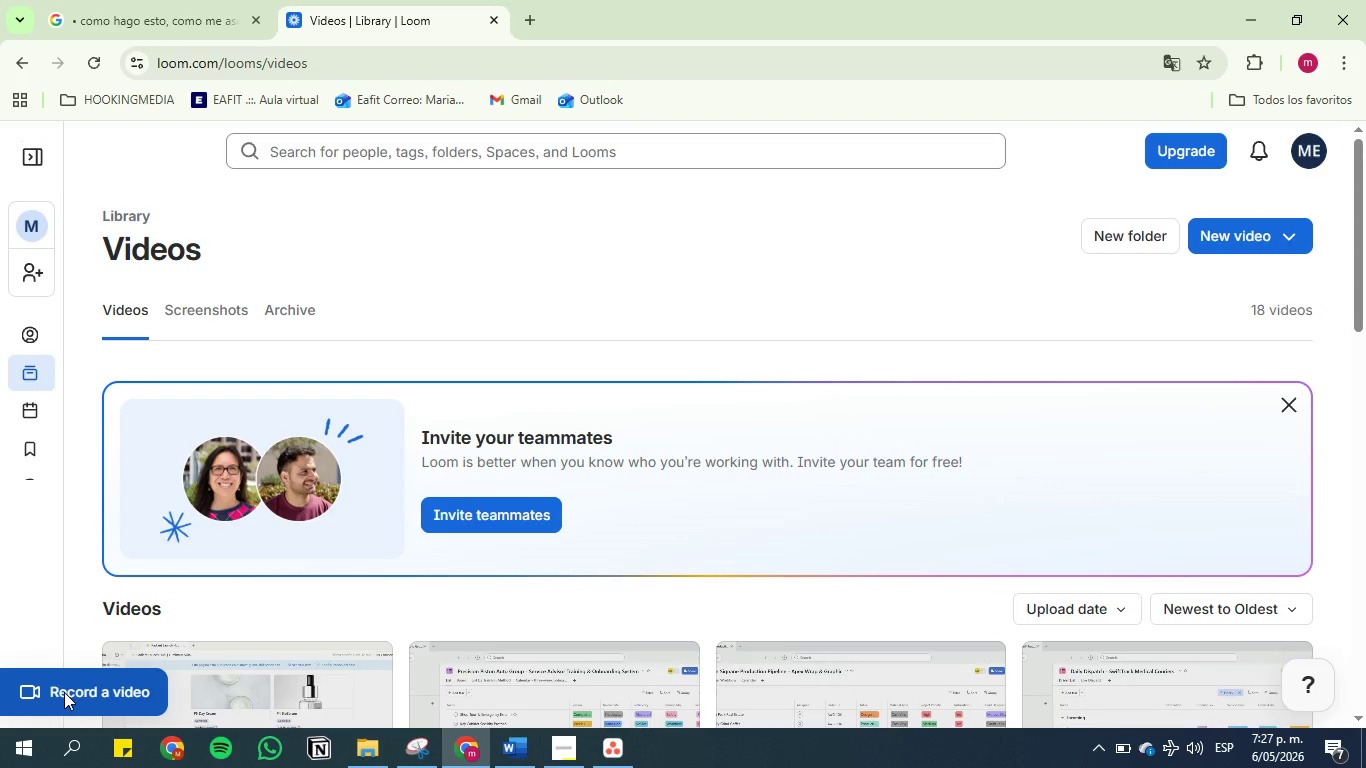 
wait(13.06)
 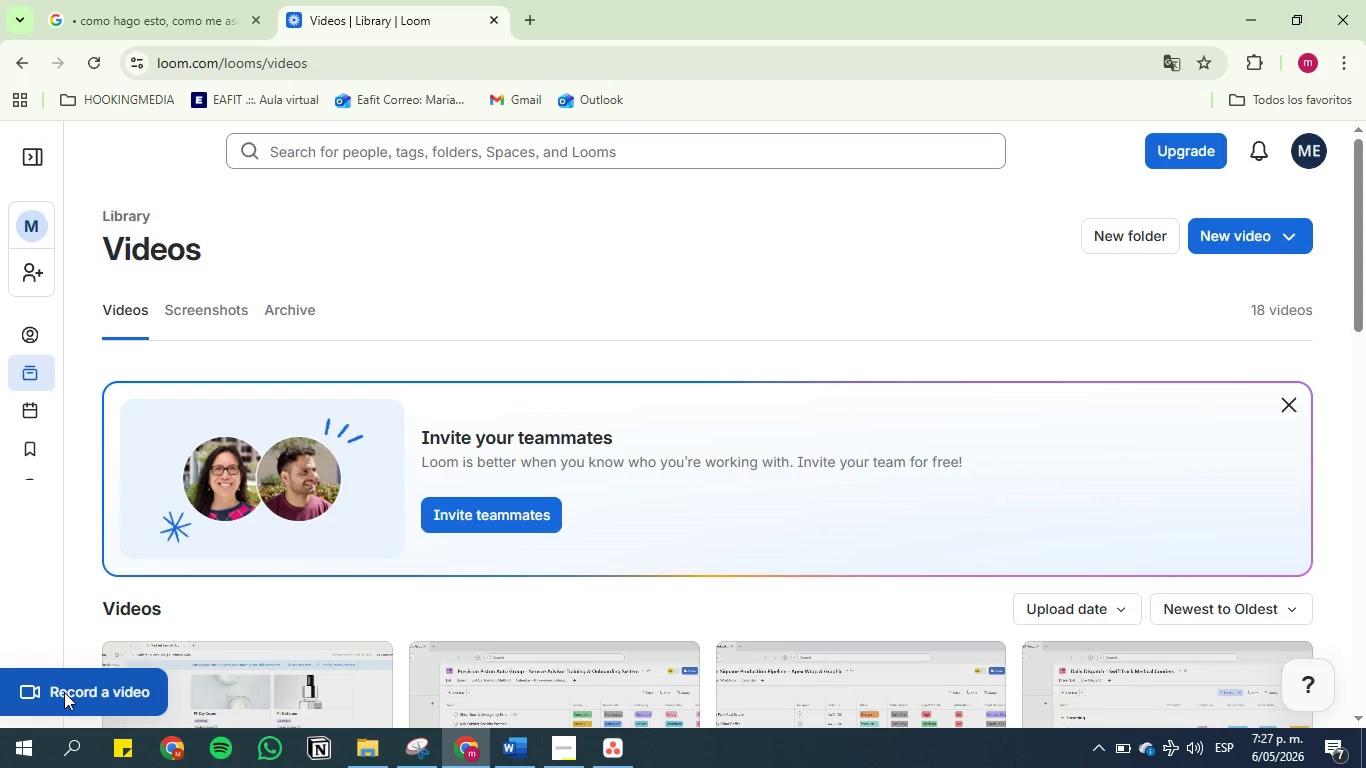 
left_click([1107, 259])
 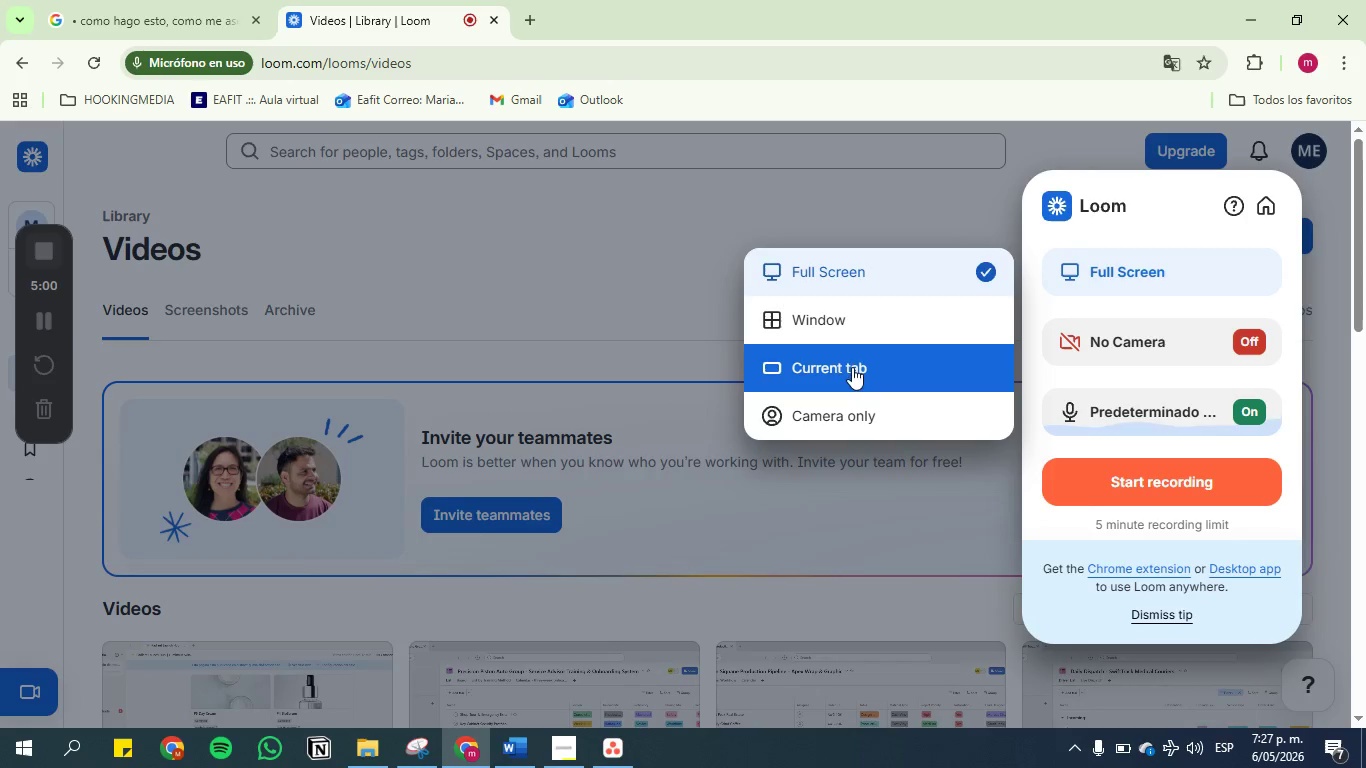 
left_click([846, 323])
 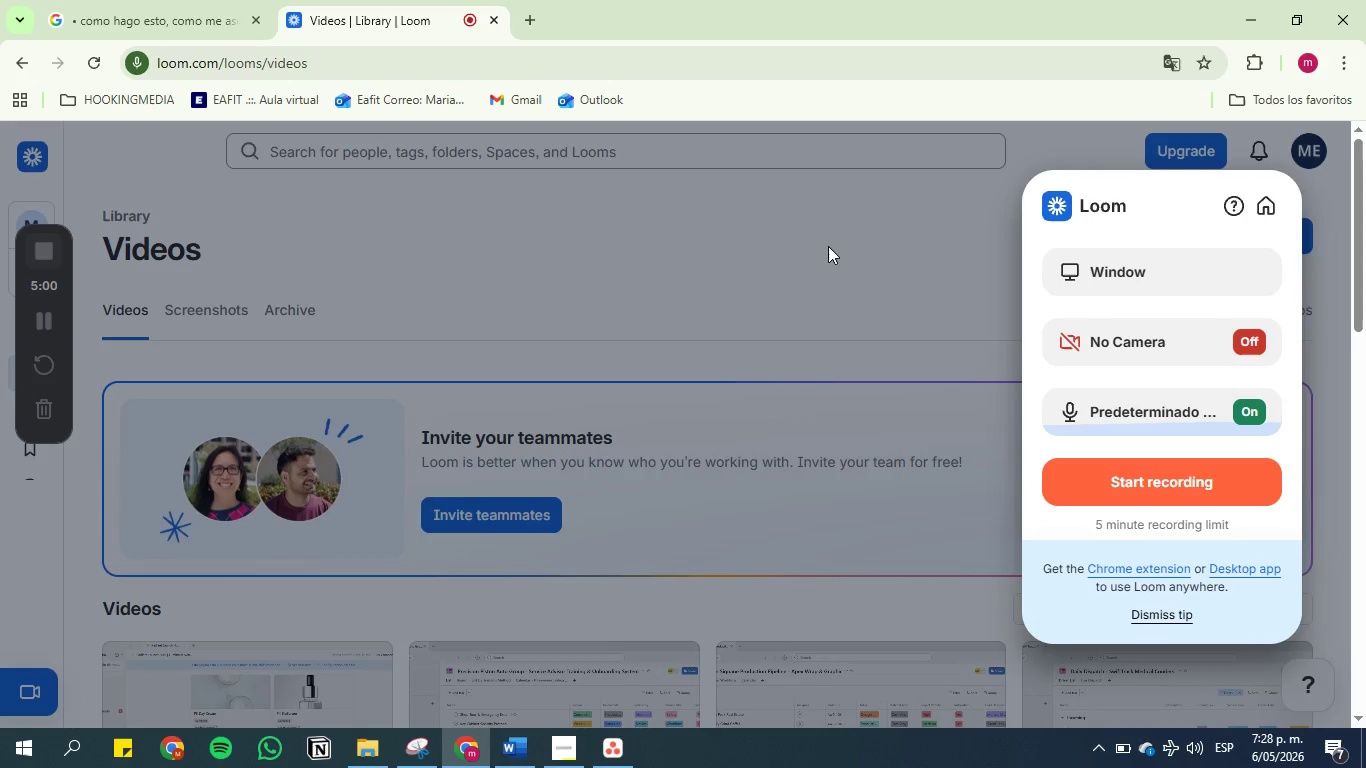 
wait(55.3)
 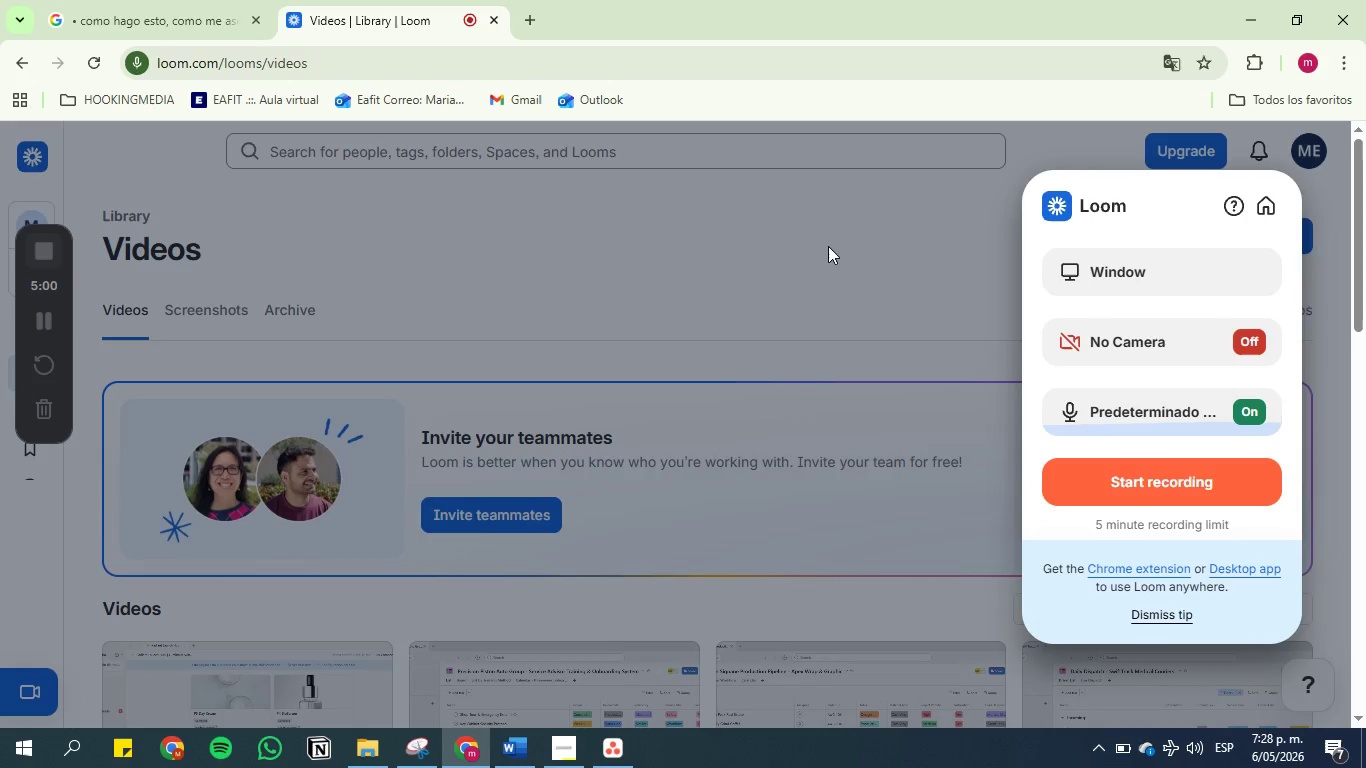 
left_click([507, 751])
 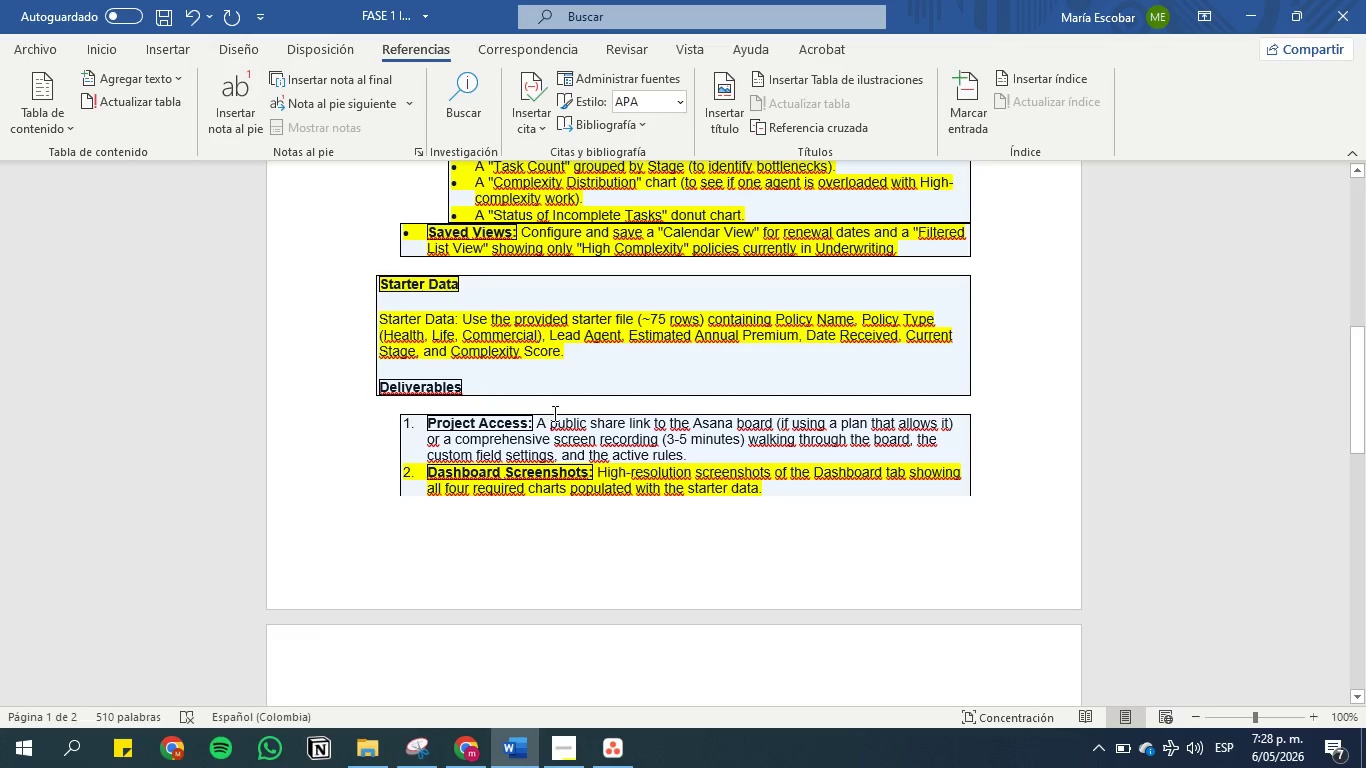 
scroll: coordinate [557, 414], scroll_direction: up, amount: 1.0
 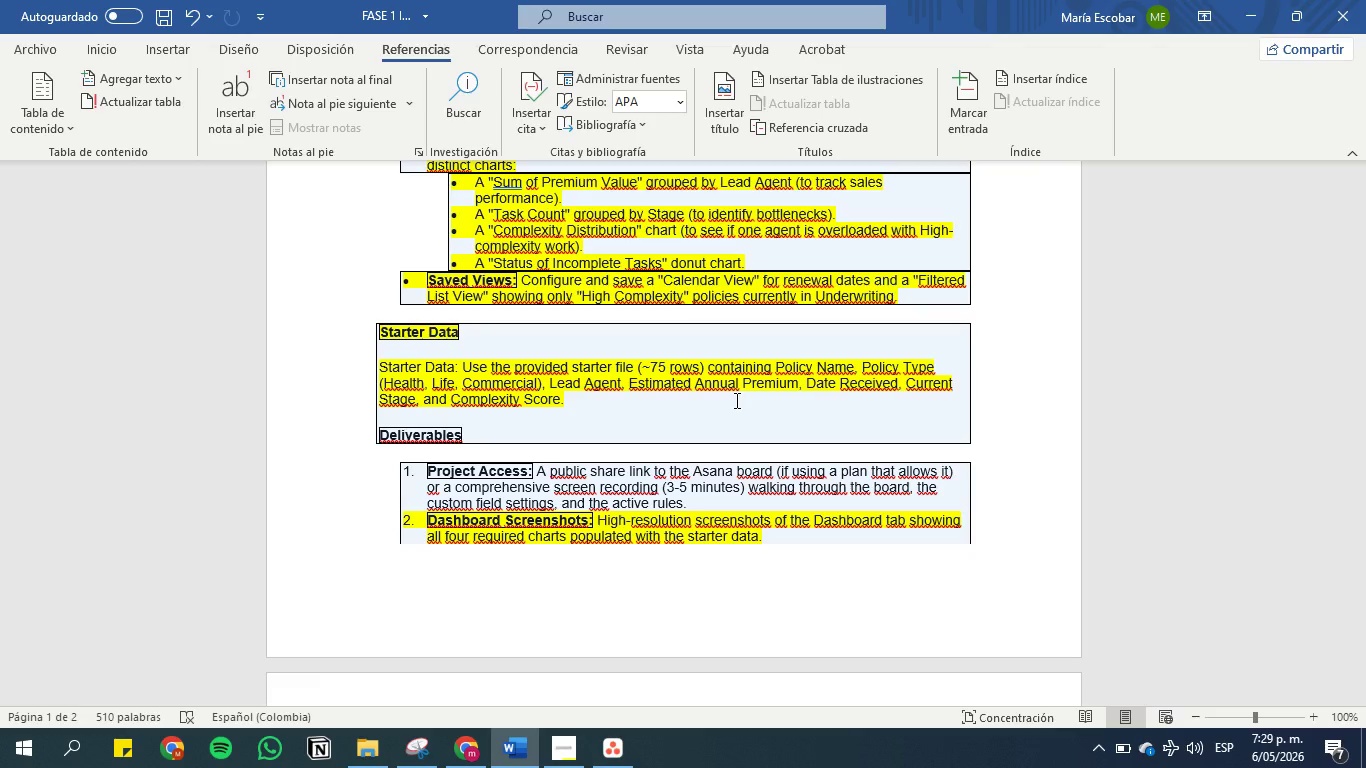 
wait(28.51)
 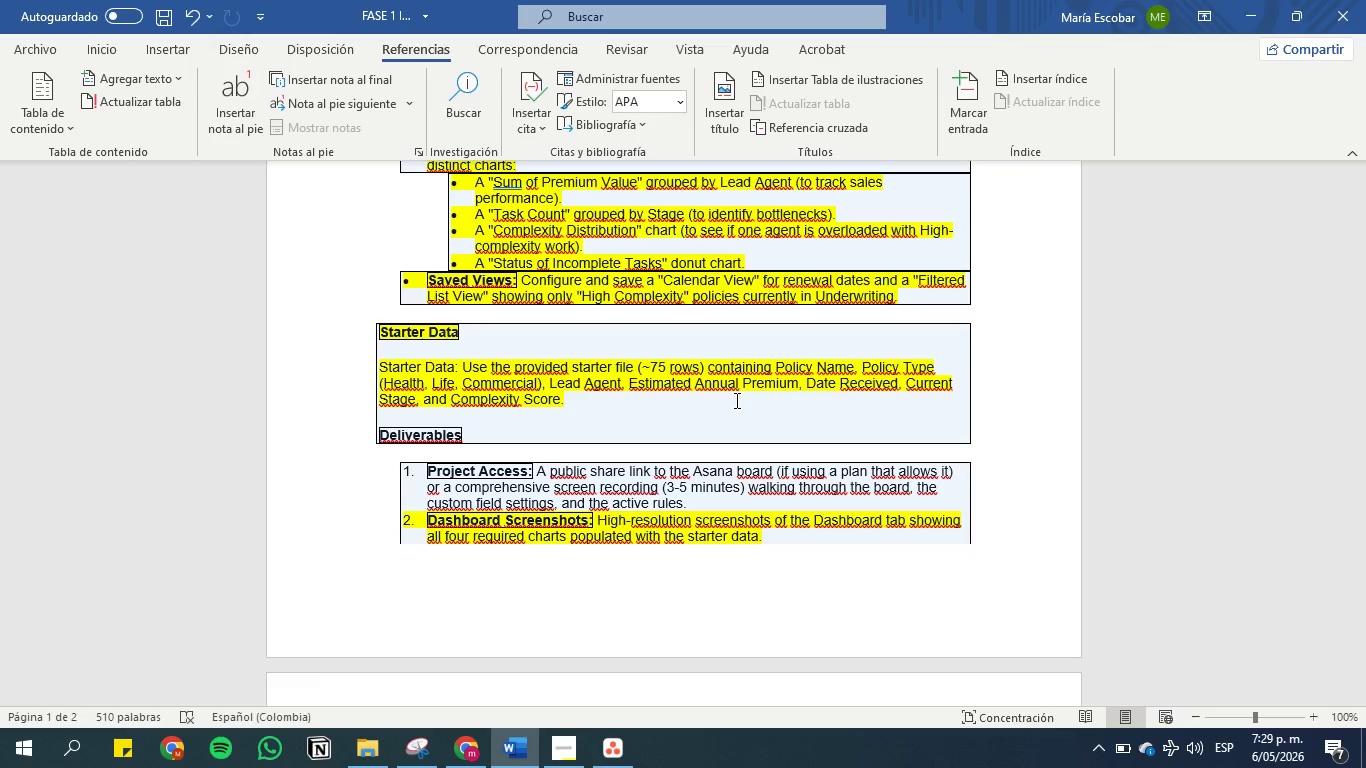 
left_click([626, 378])
 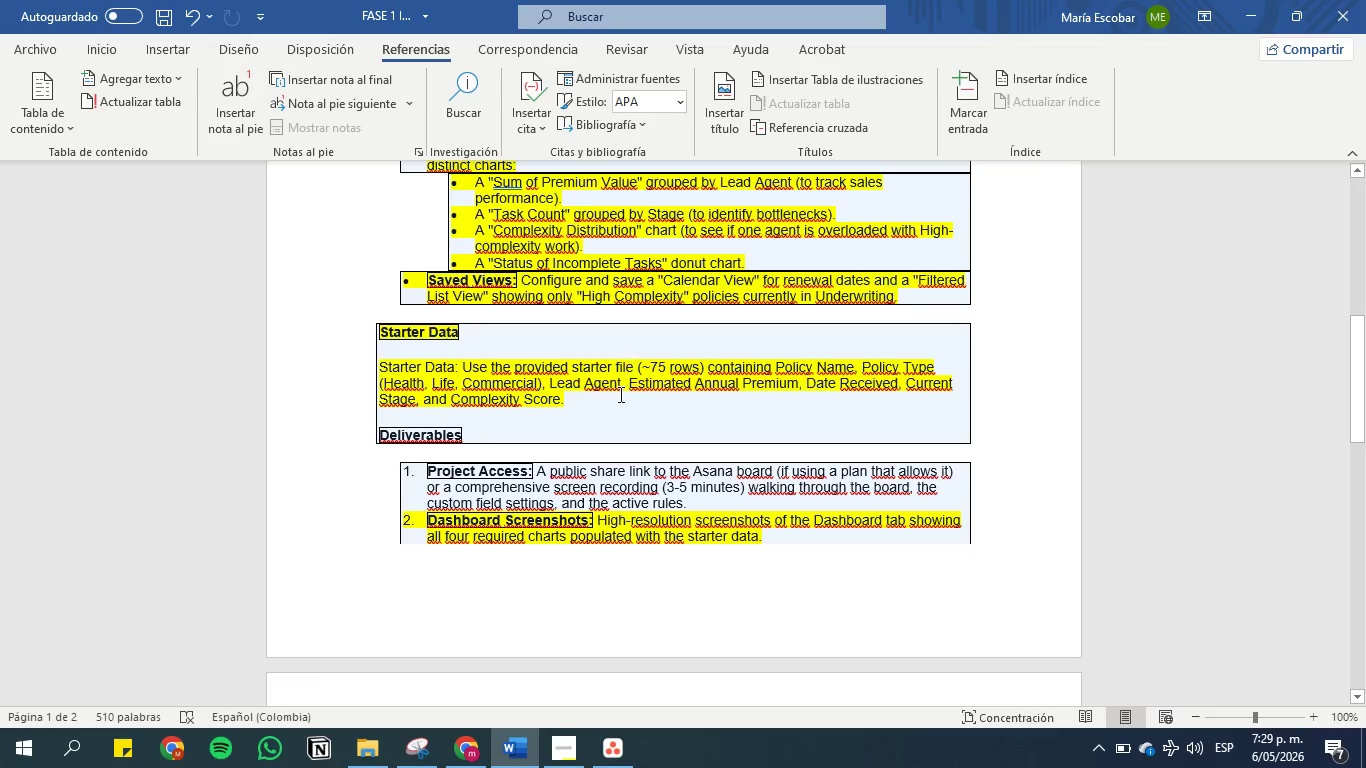 
left_click([618, 401])
 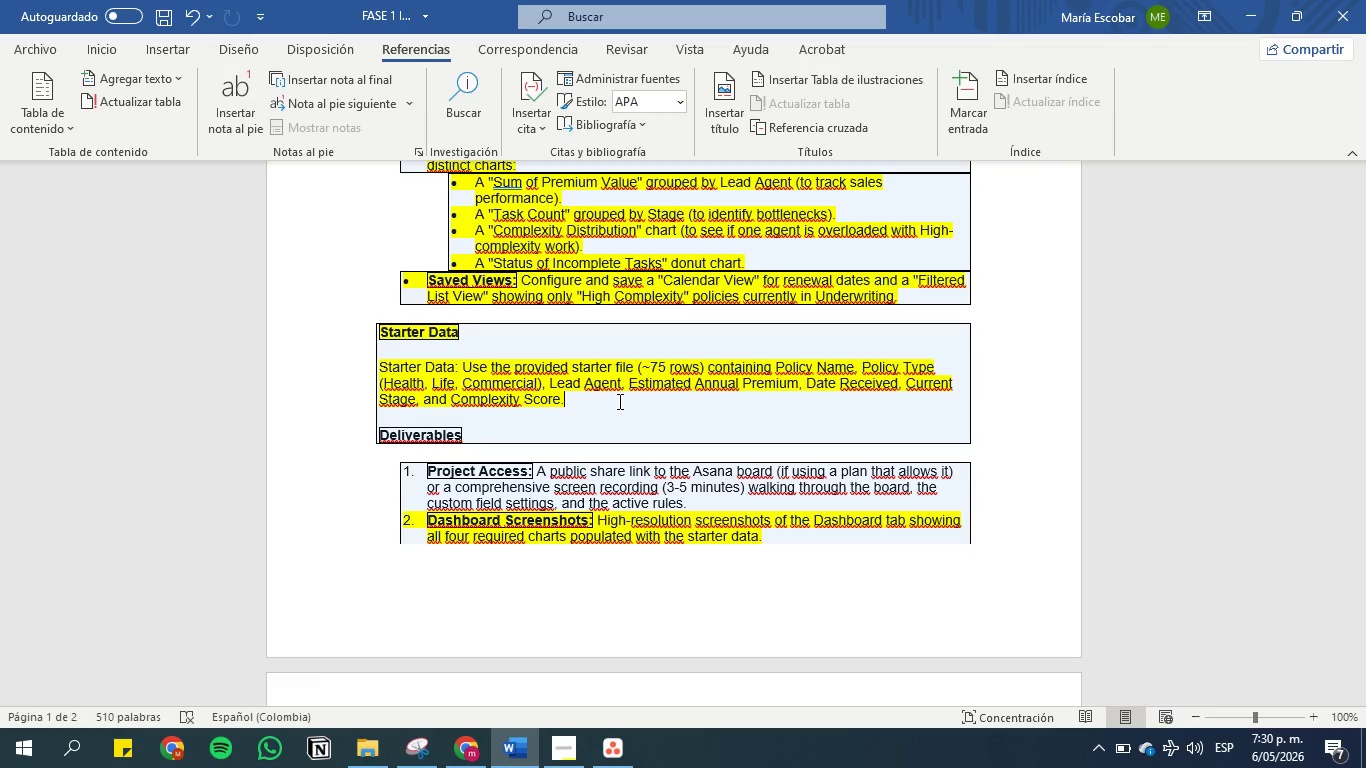 
wait(65.44)
 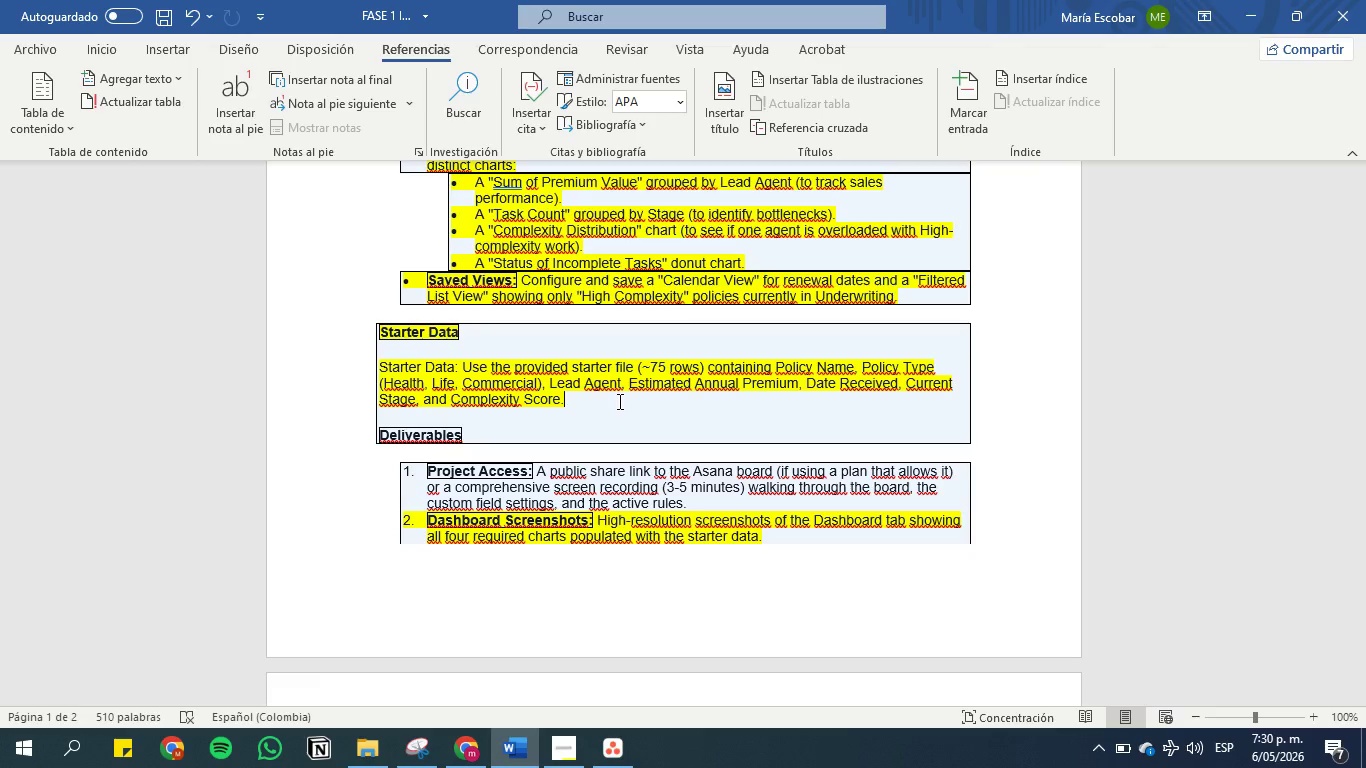 
scroll: coordinate [648, 372], scroll_direction: down, amount: 2.0
 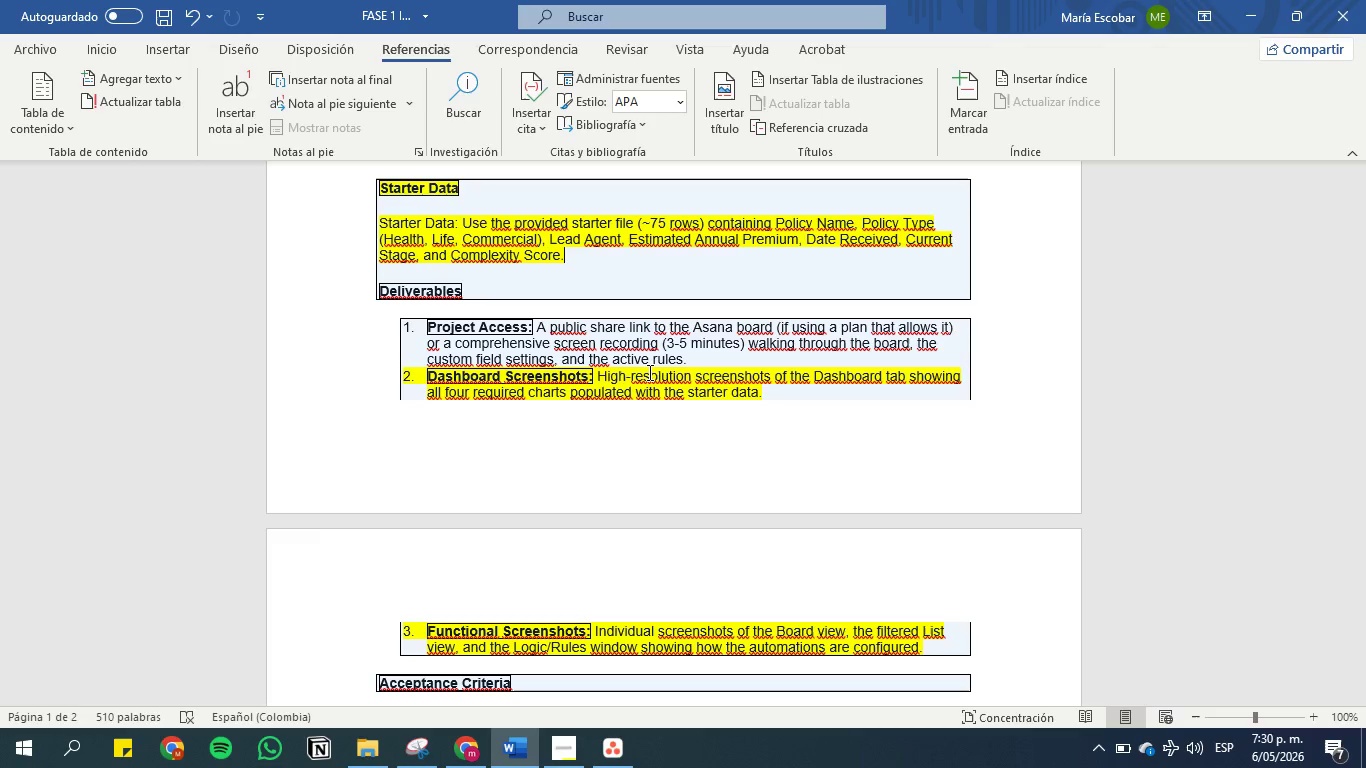 
wait(33.19)
 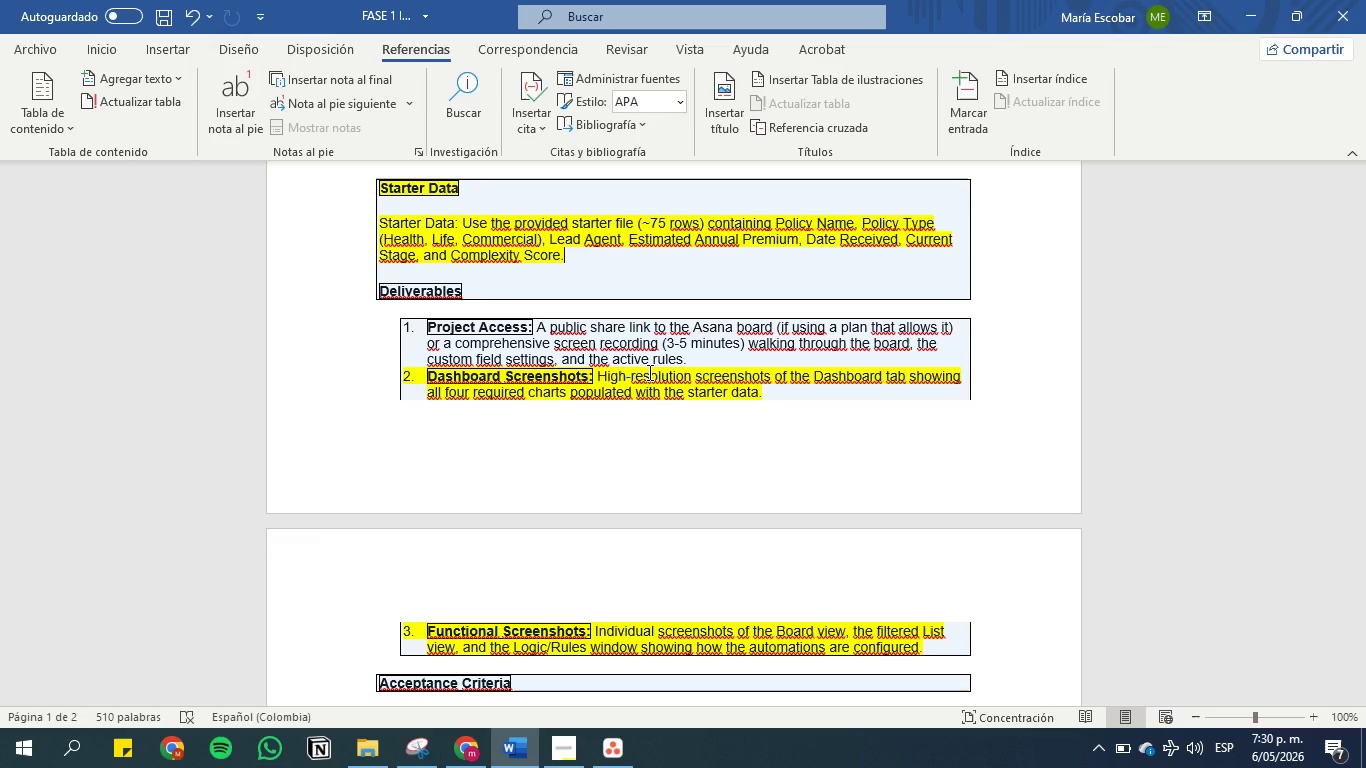 
scroll: coordinate [648, 372], scroll_direction: down, amount: 1.0
 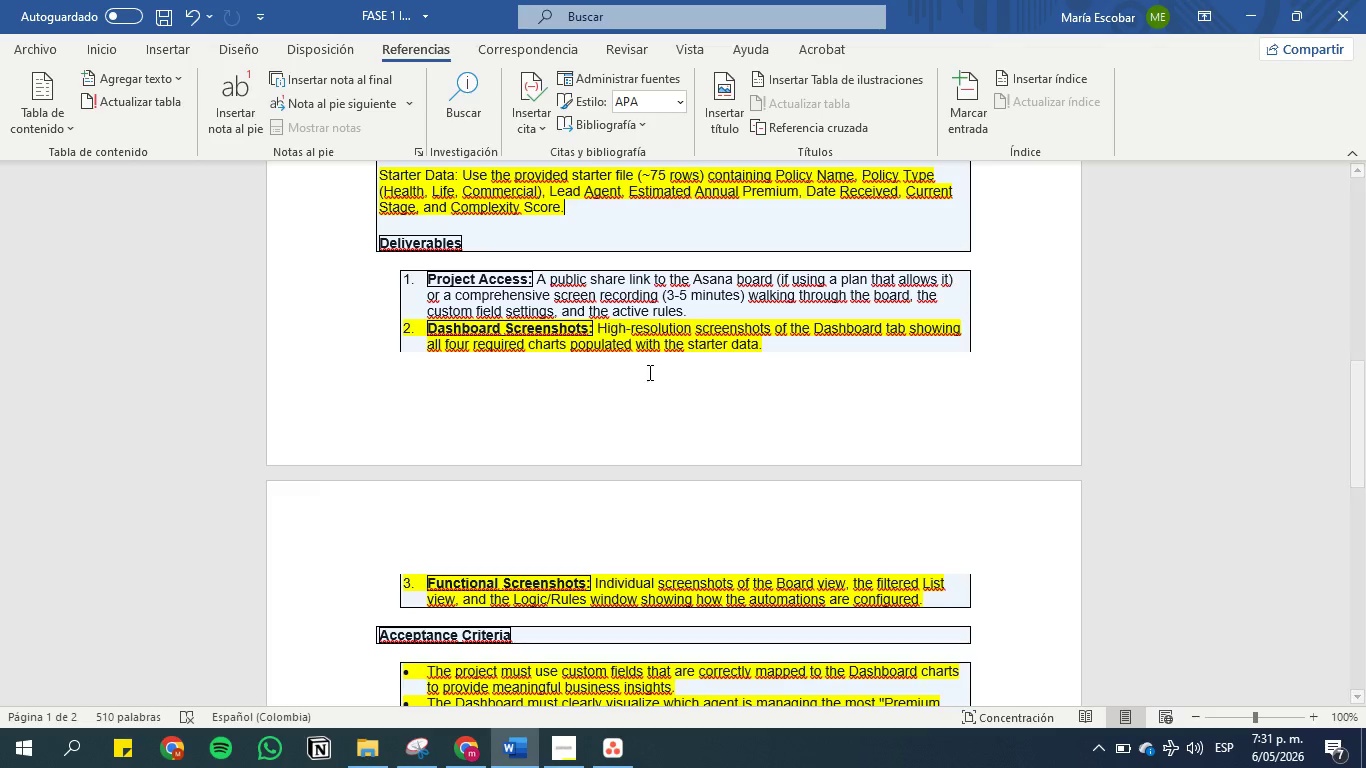 
wait(9.61)
 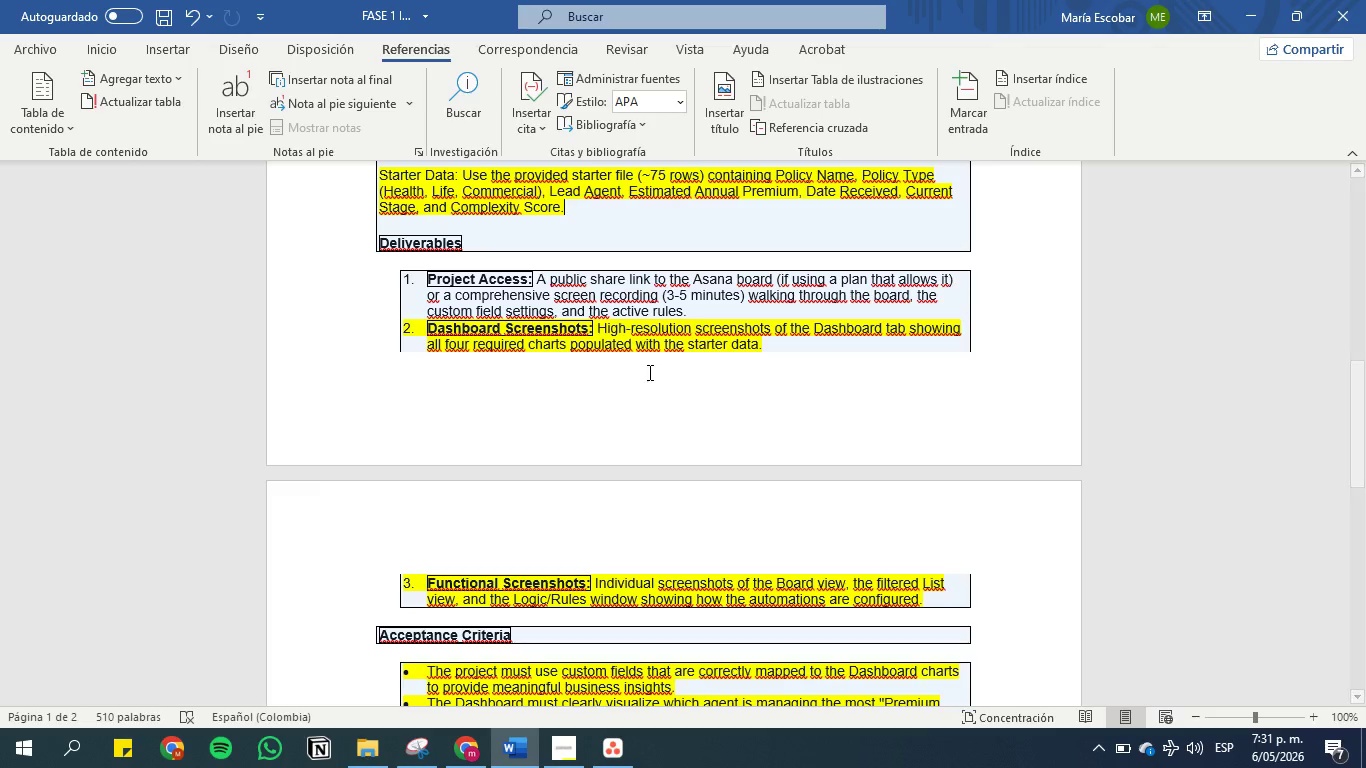 
scroll: coordinate [648, 372], scroll_direction: down, amount: 4.0
 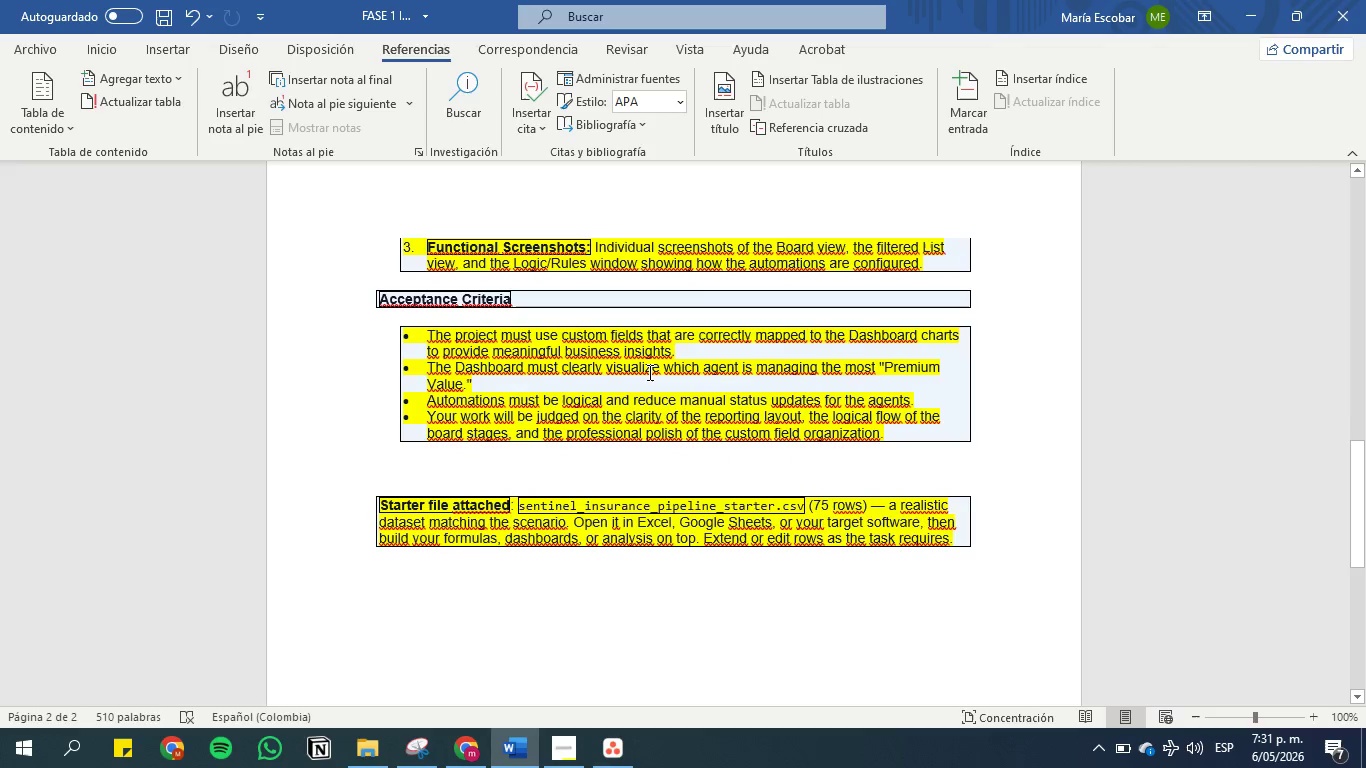 
scroll: coordinate [648, 372], scroll_direction: up, amount: 5.0
 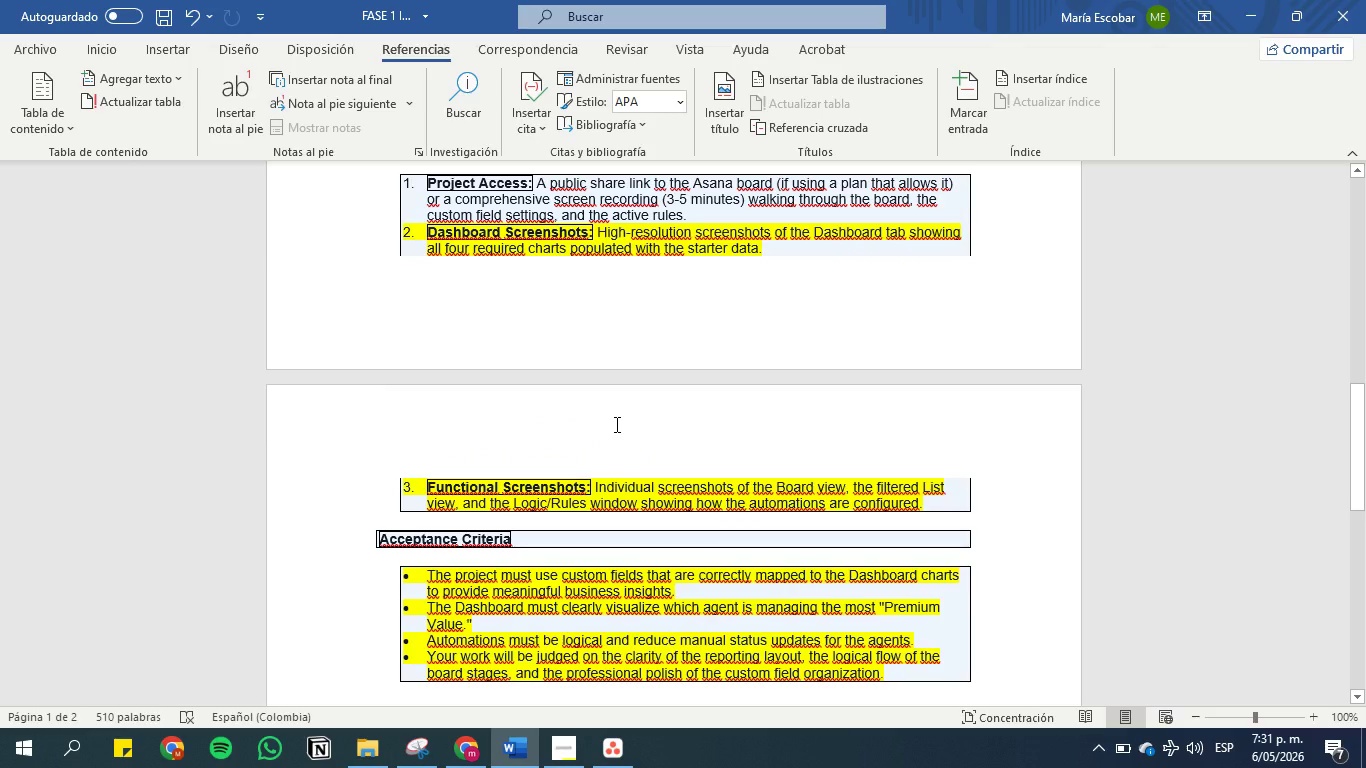 
wait(8.47)
 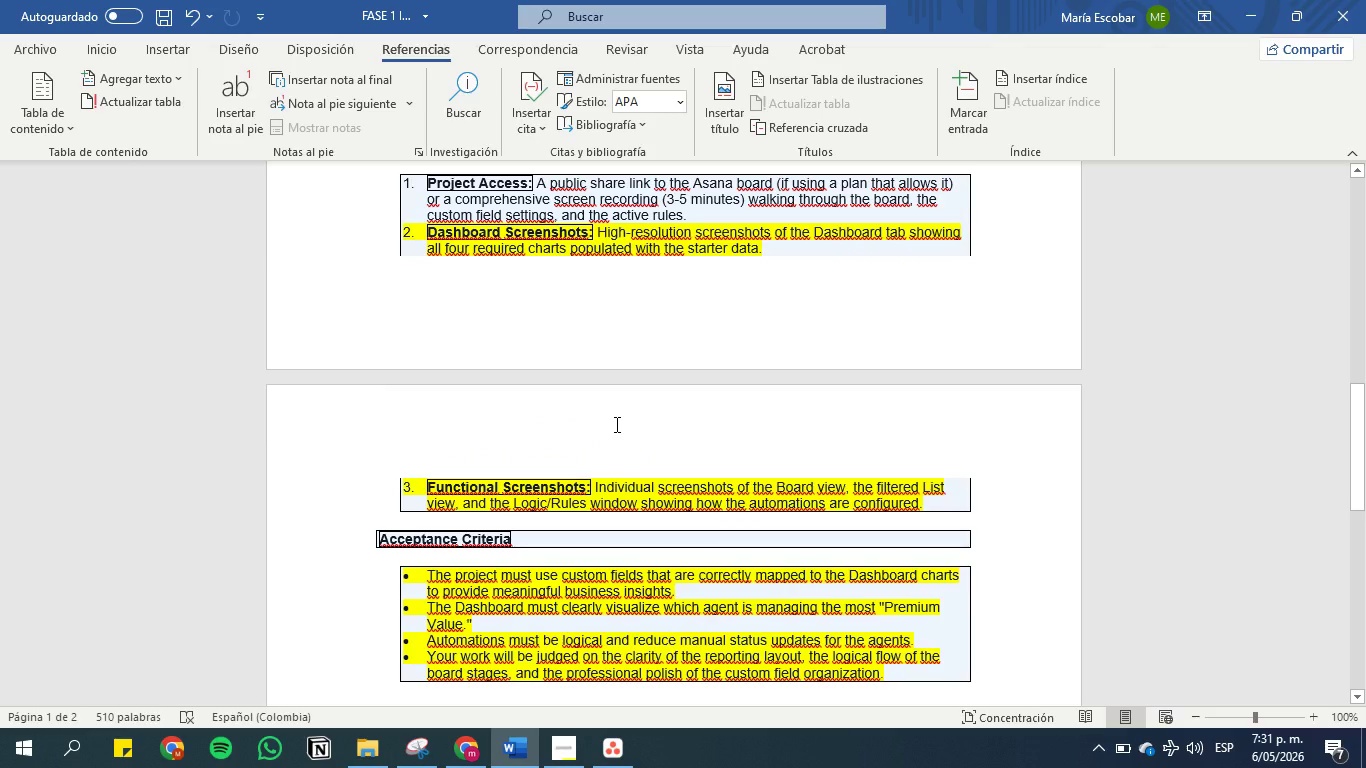 
left_click([454, 759])
 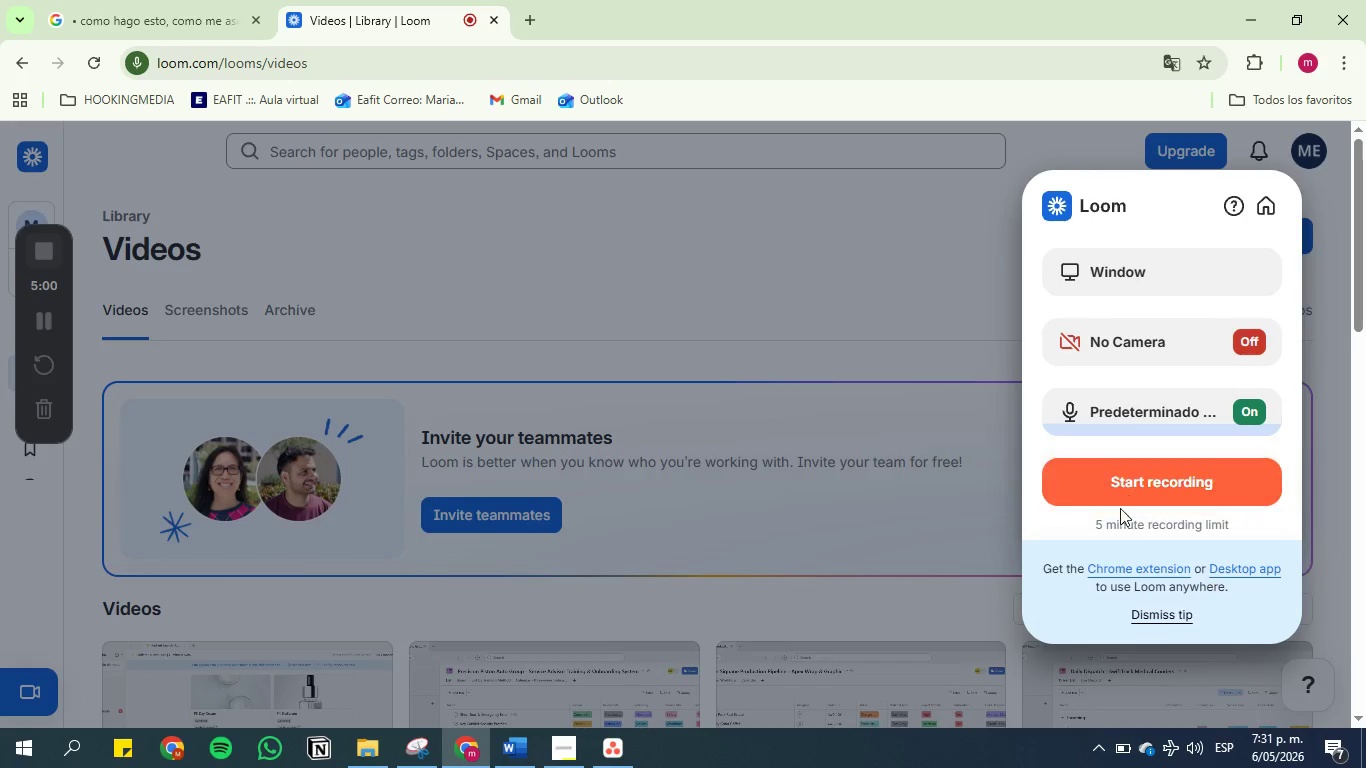 
left_click([1119, 483])
 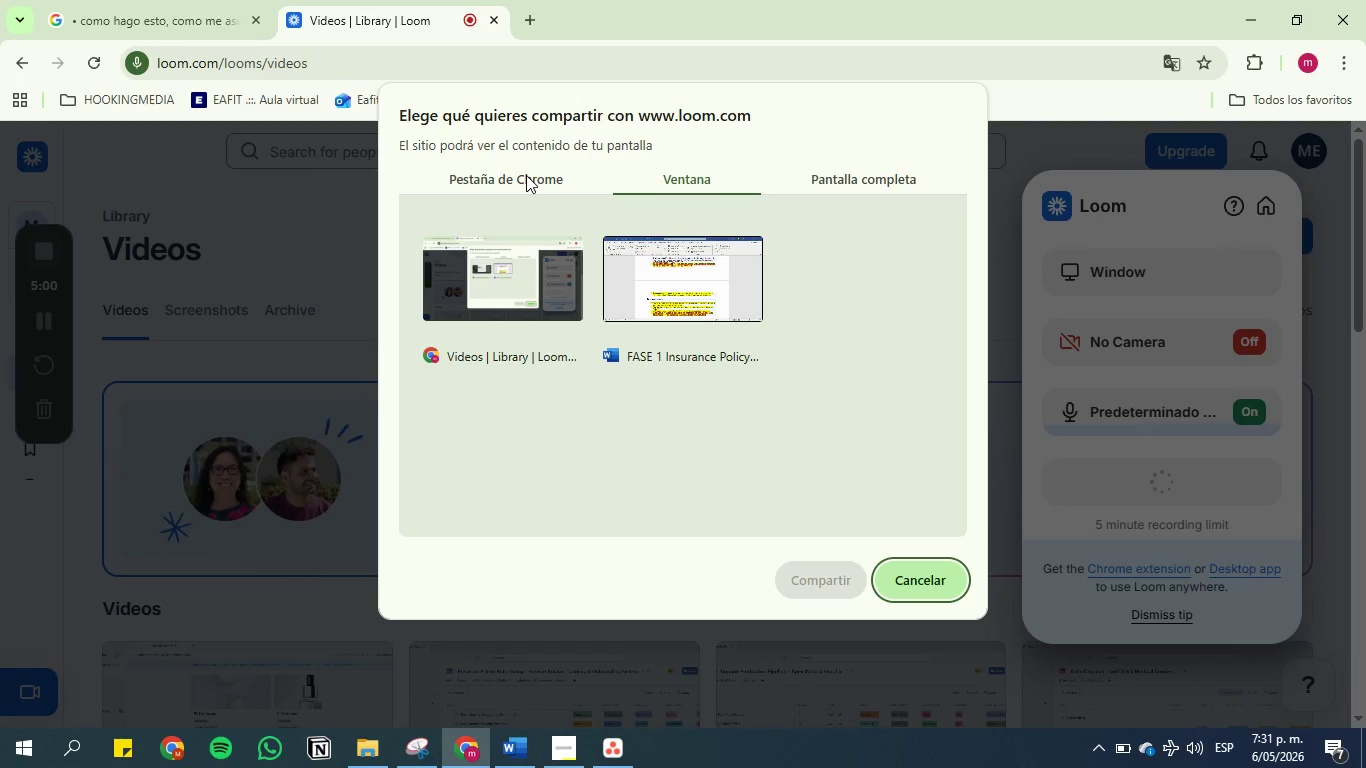 
wait(5.61)
 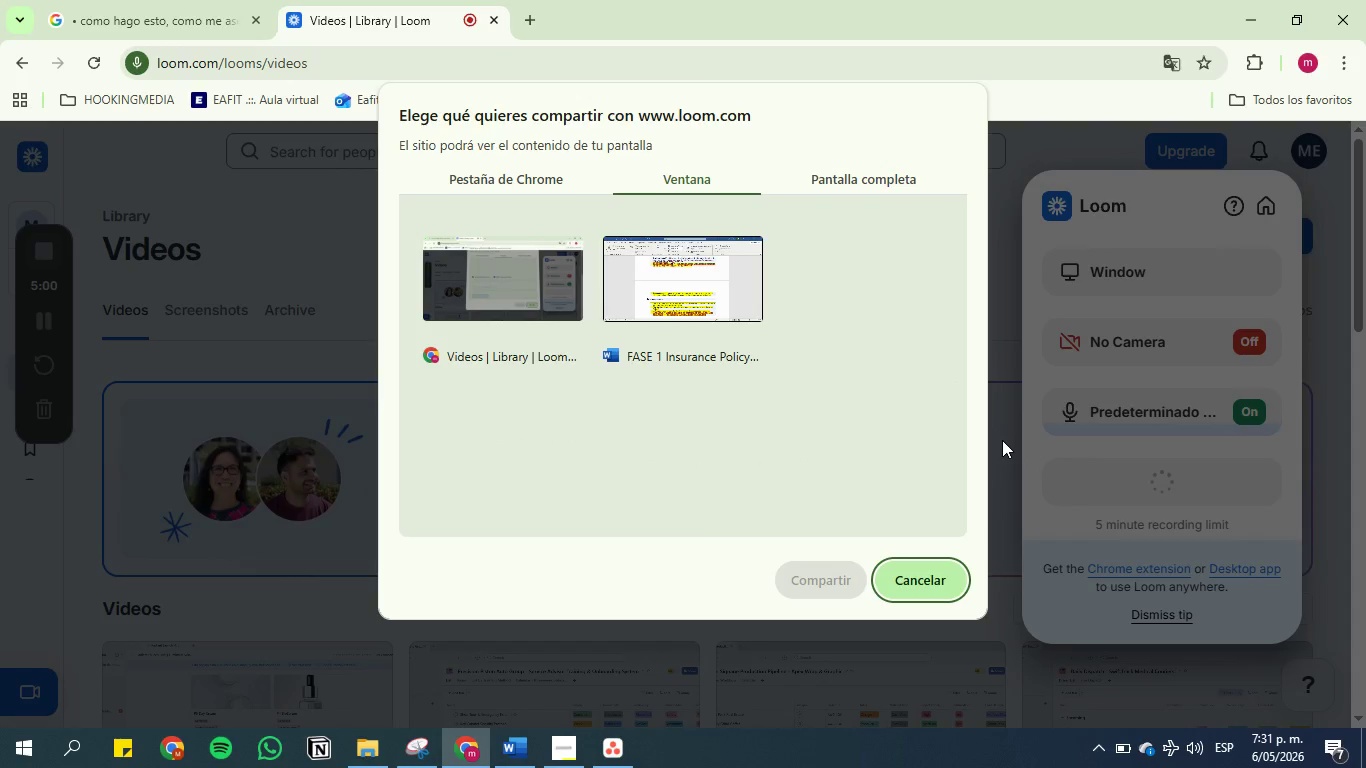 
left_click([623, 741])
 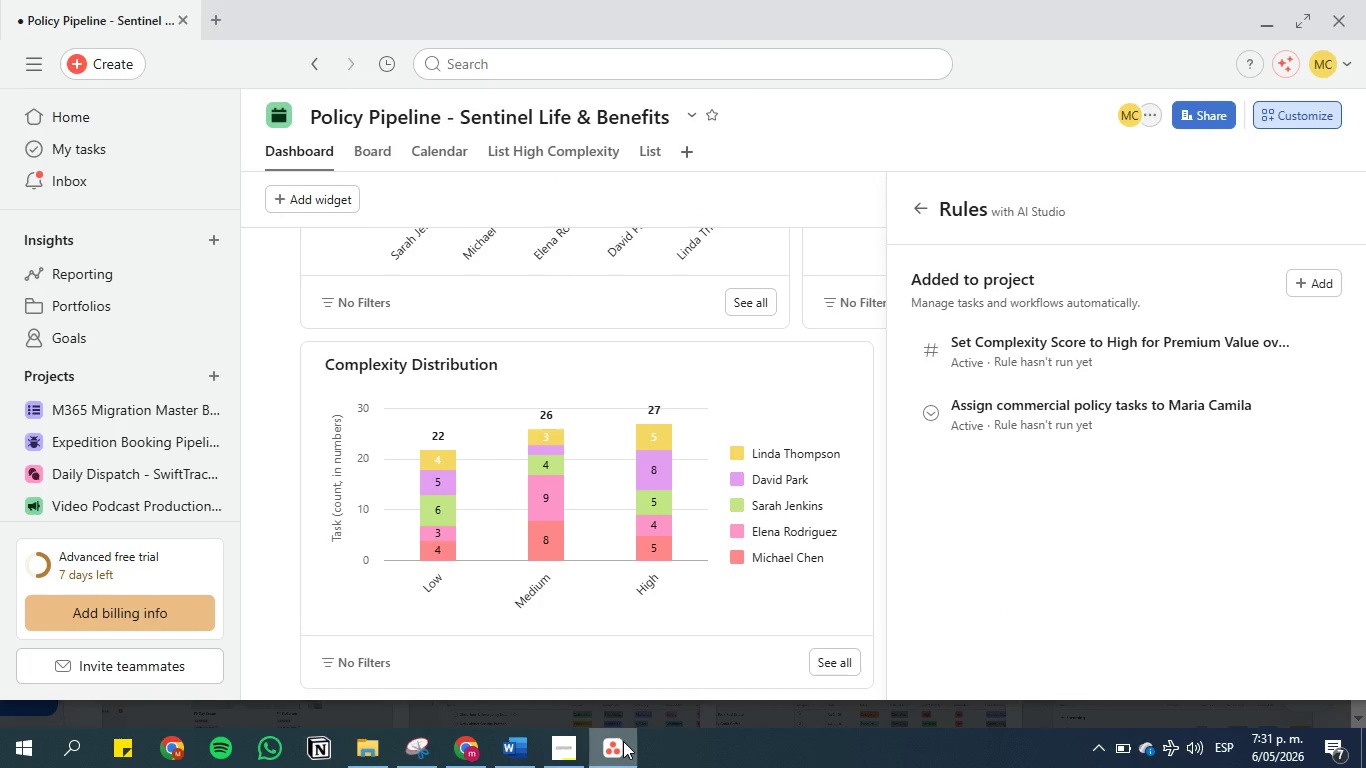 
left_click([623, 741])
 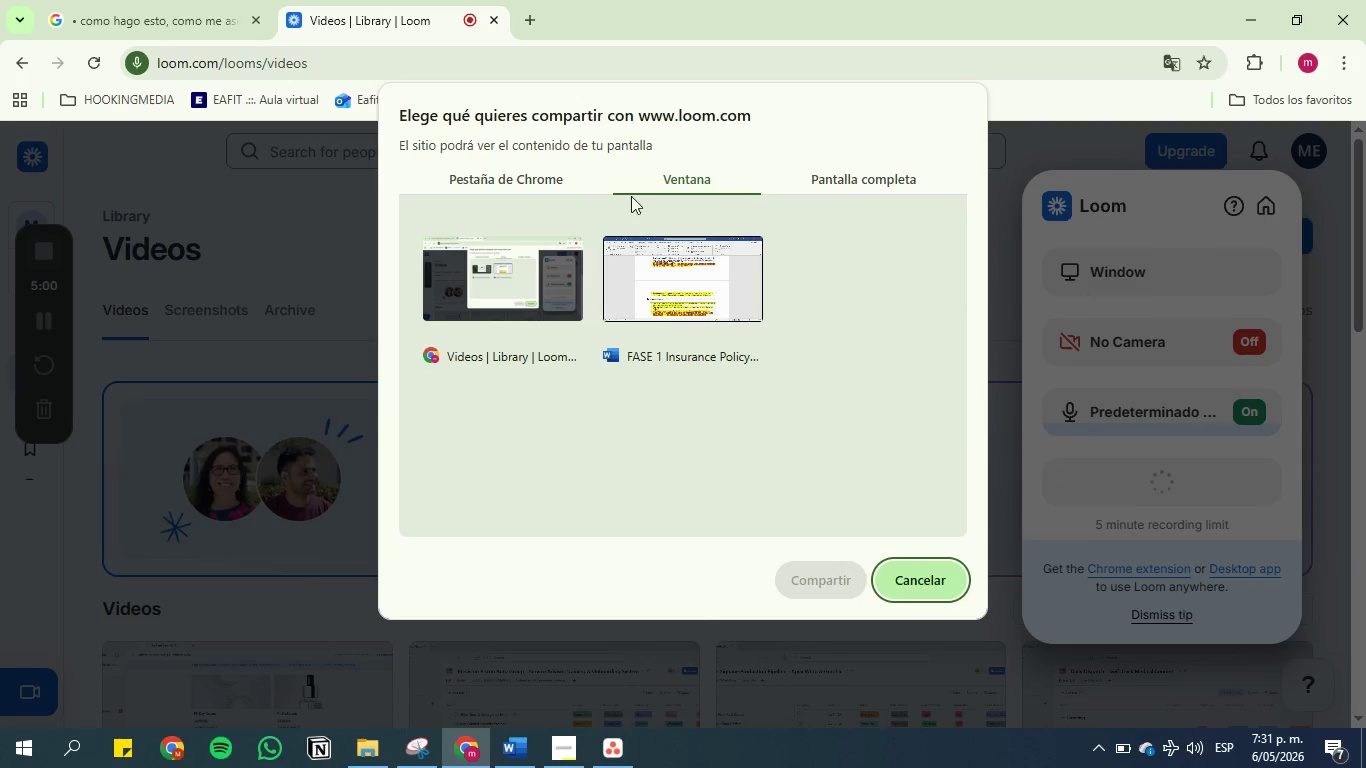 
left_click([475, 175])
 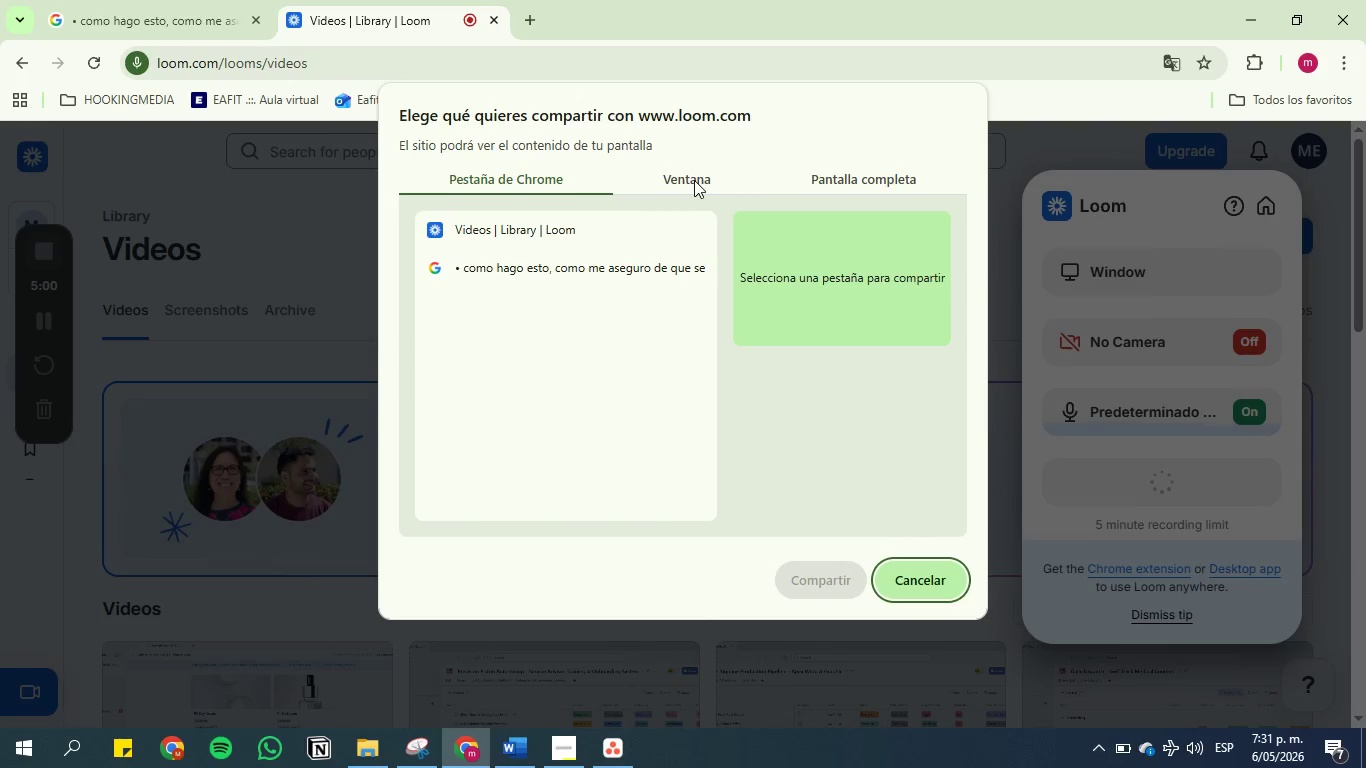 
left_click([694, 180])
 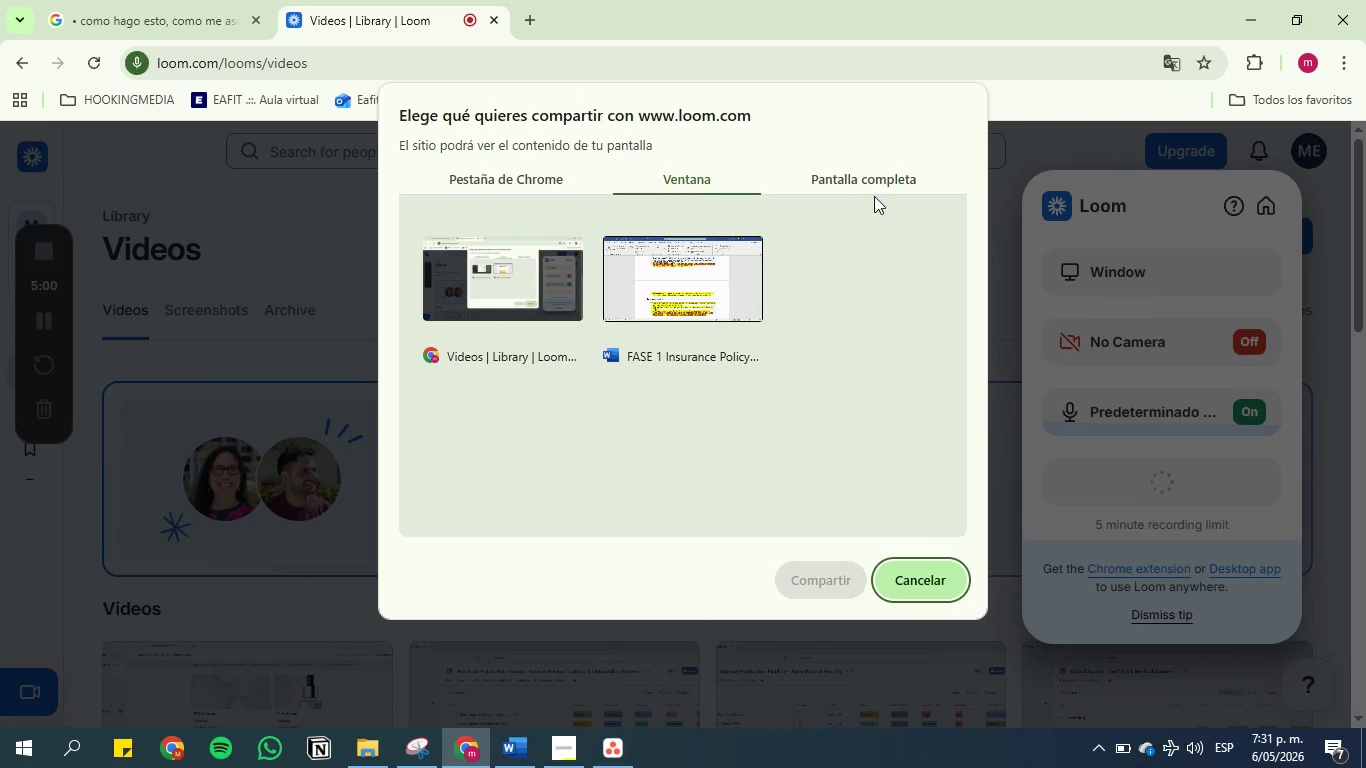 
left_click([882, 181])
 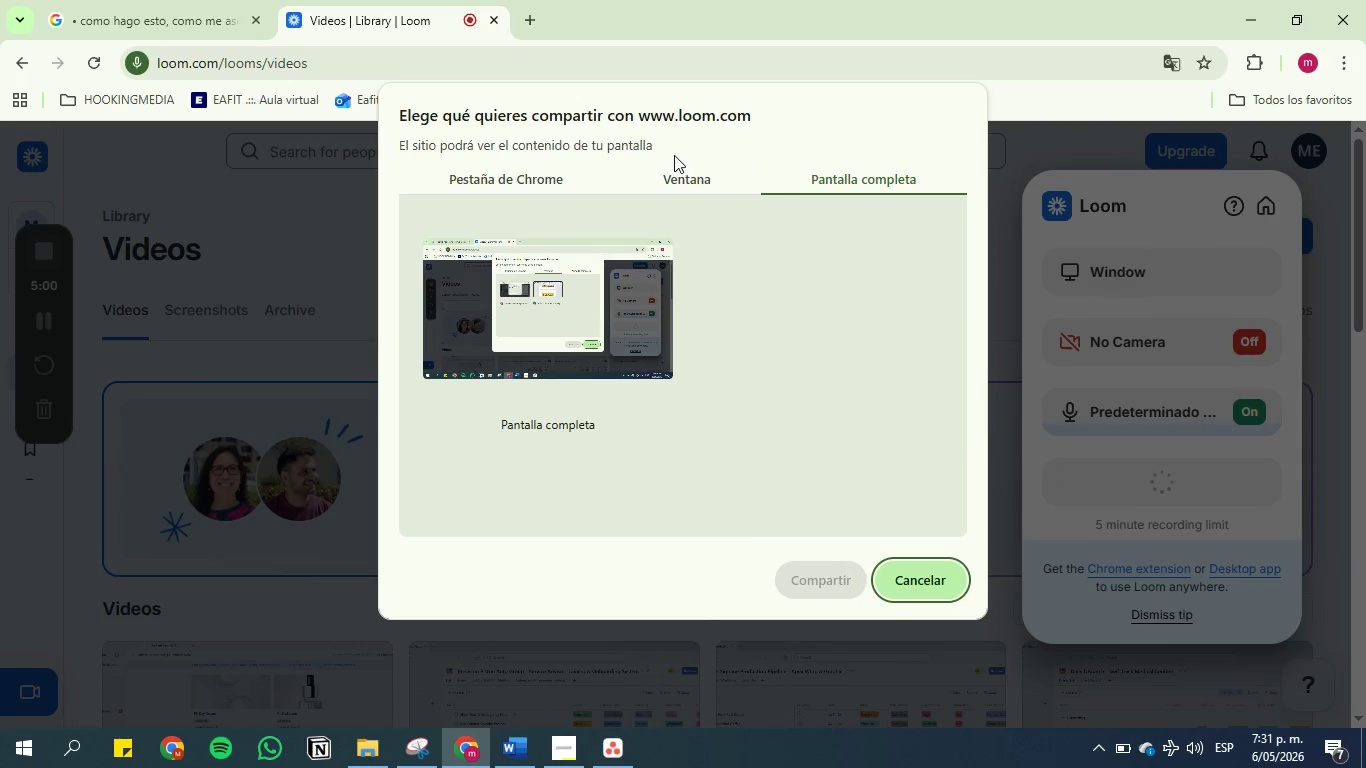 
left_click([688, 185])
 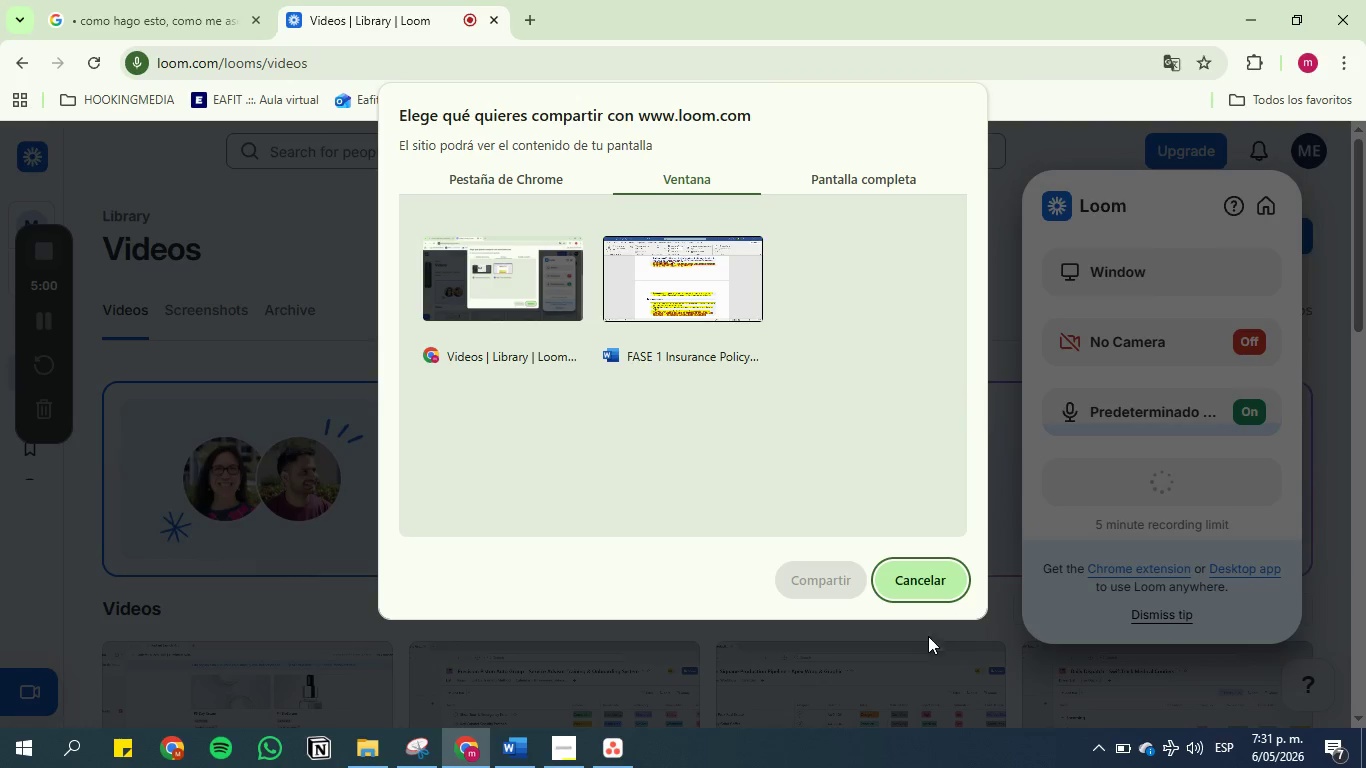 
left_click([930, 583])
 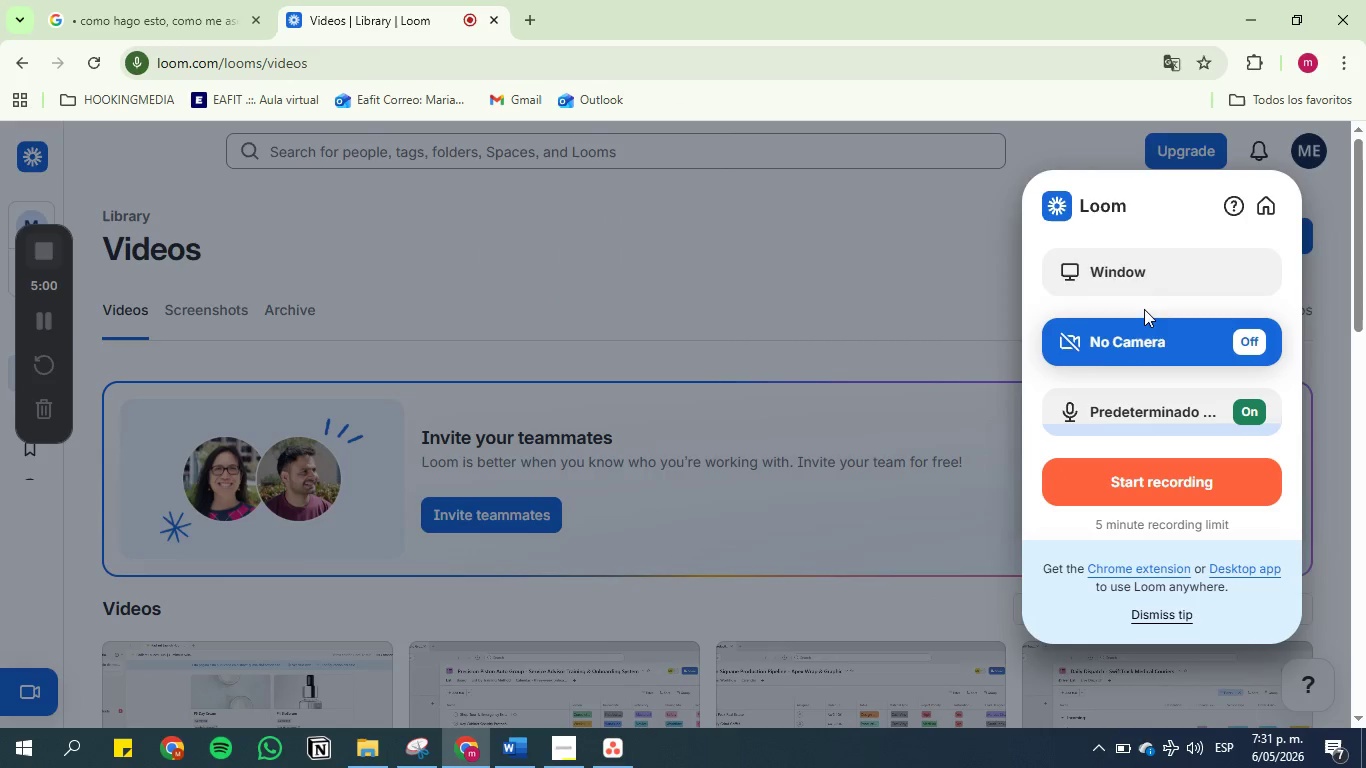 
left_click([1154, 276])
 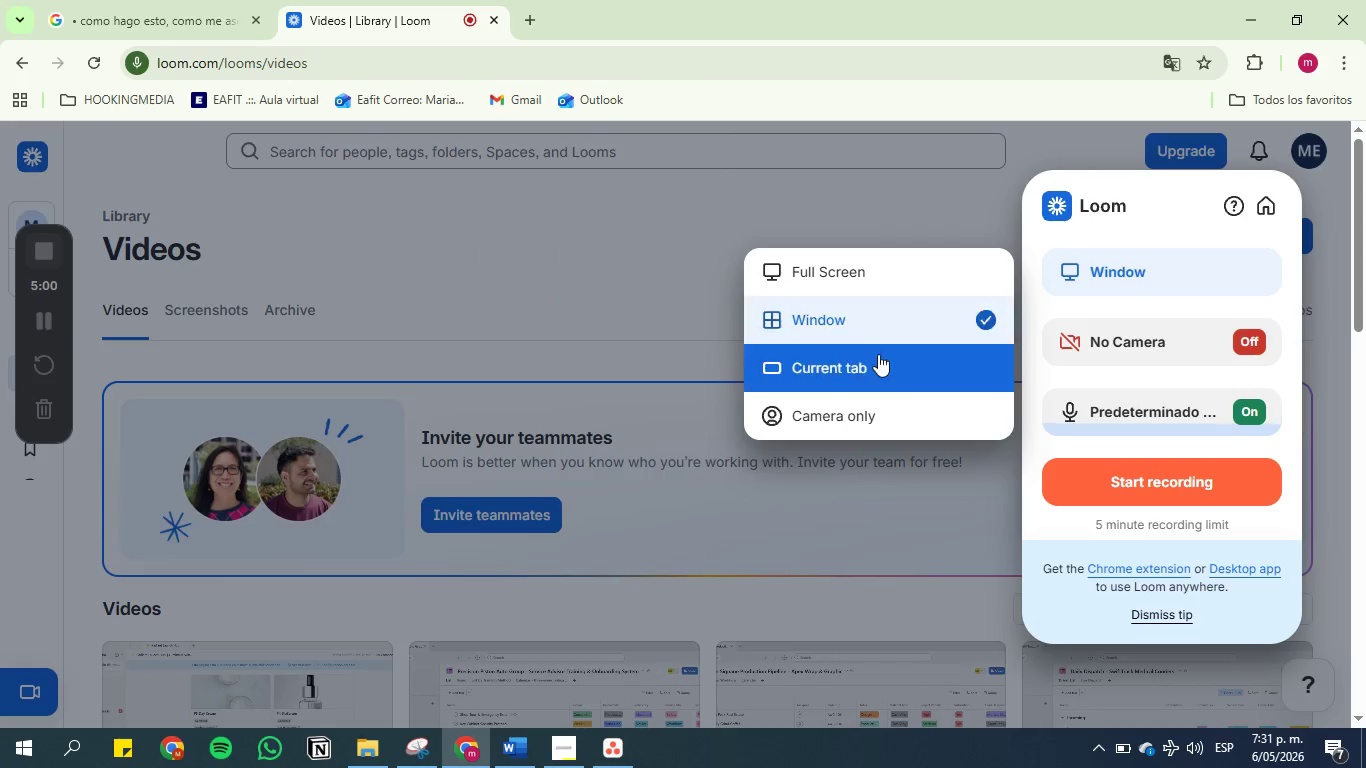 
left_click([859, 368])
 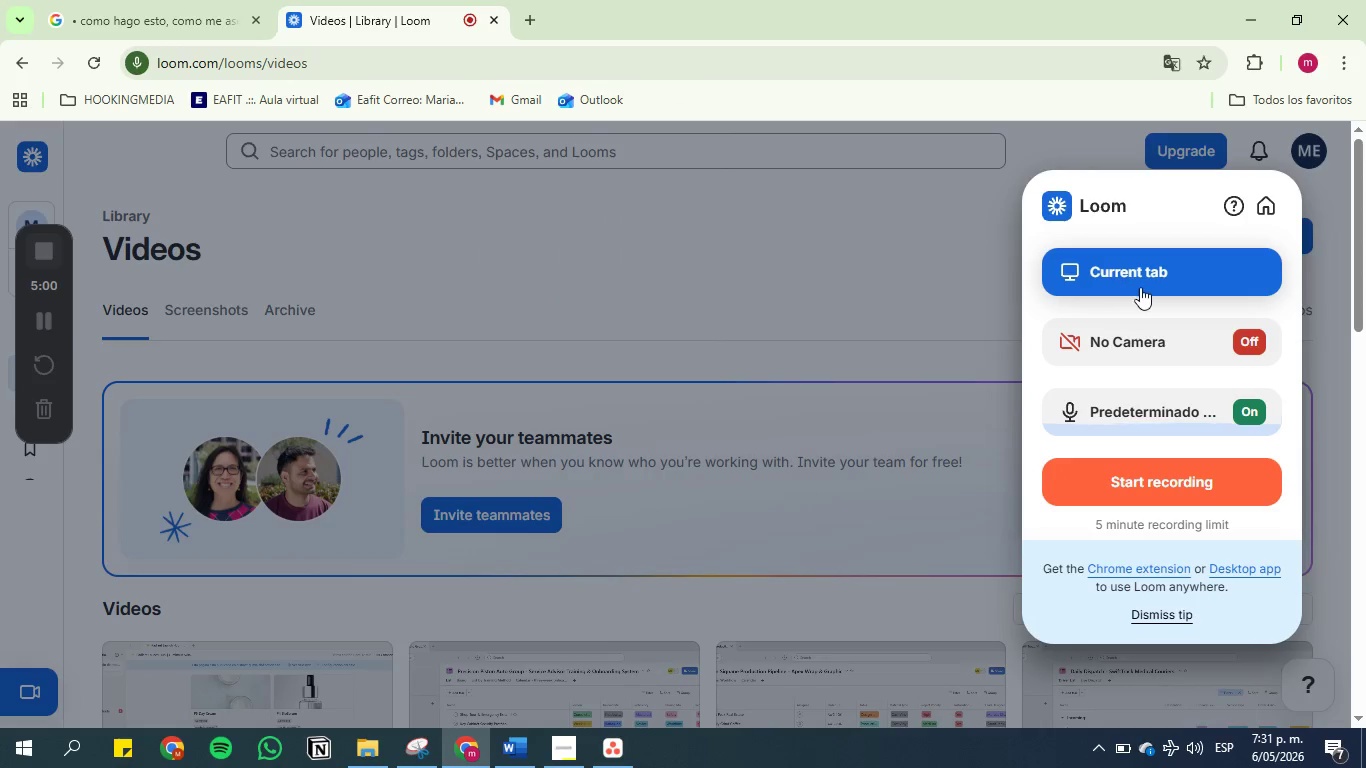 
left_click([1145, 282])
 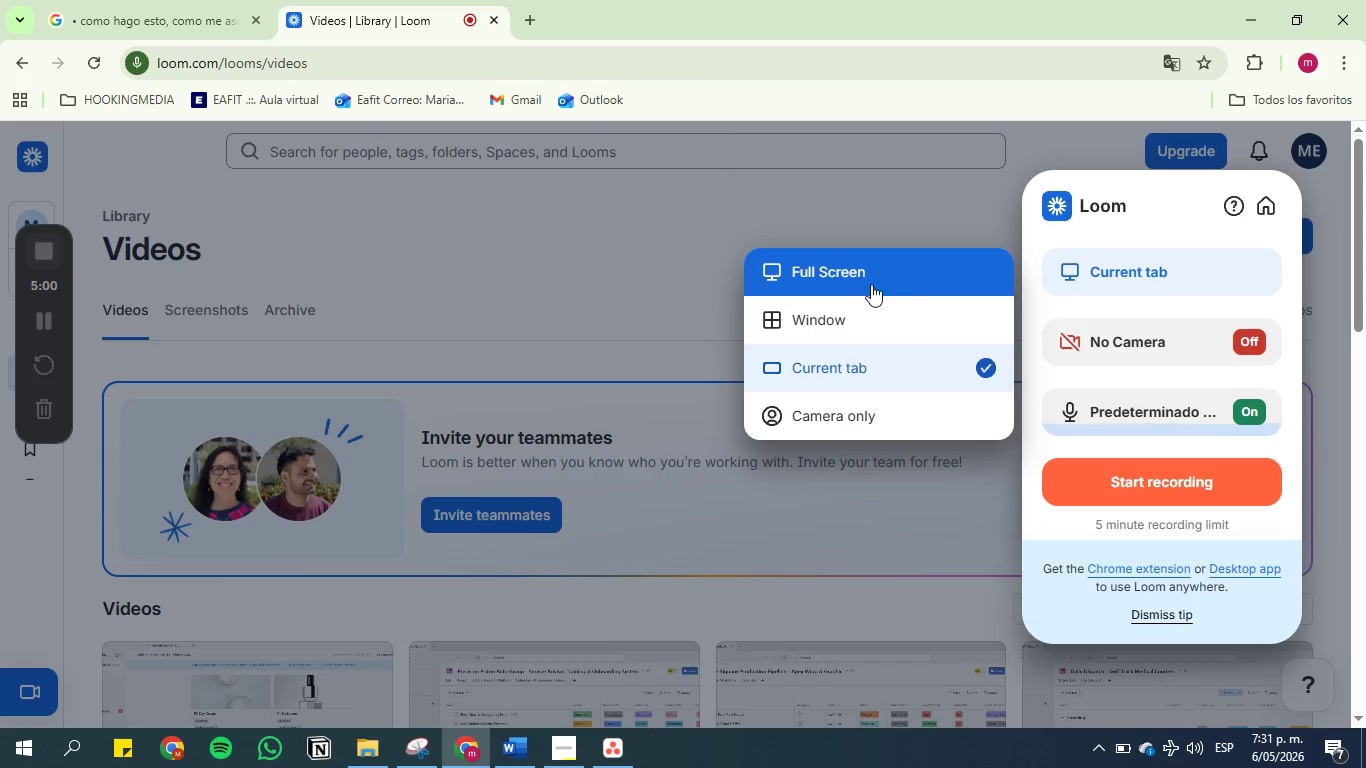 
left_click([844, 315])
 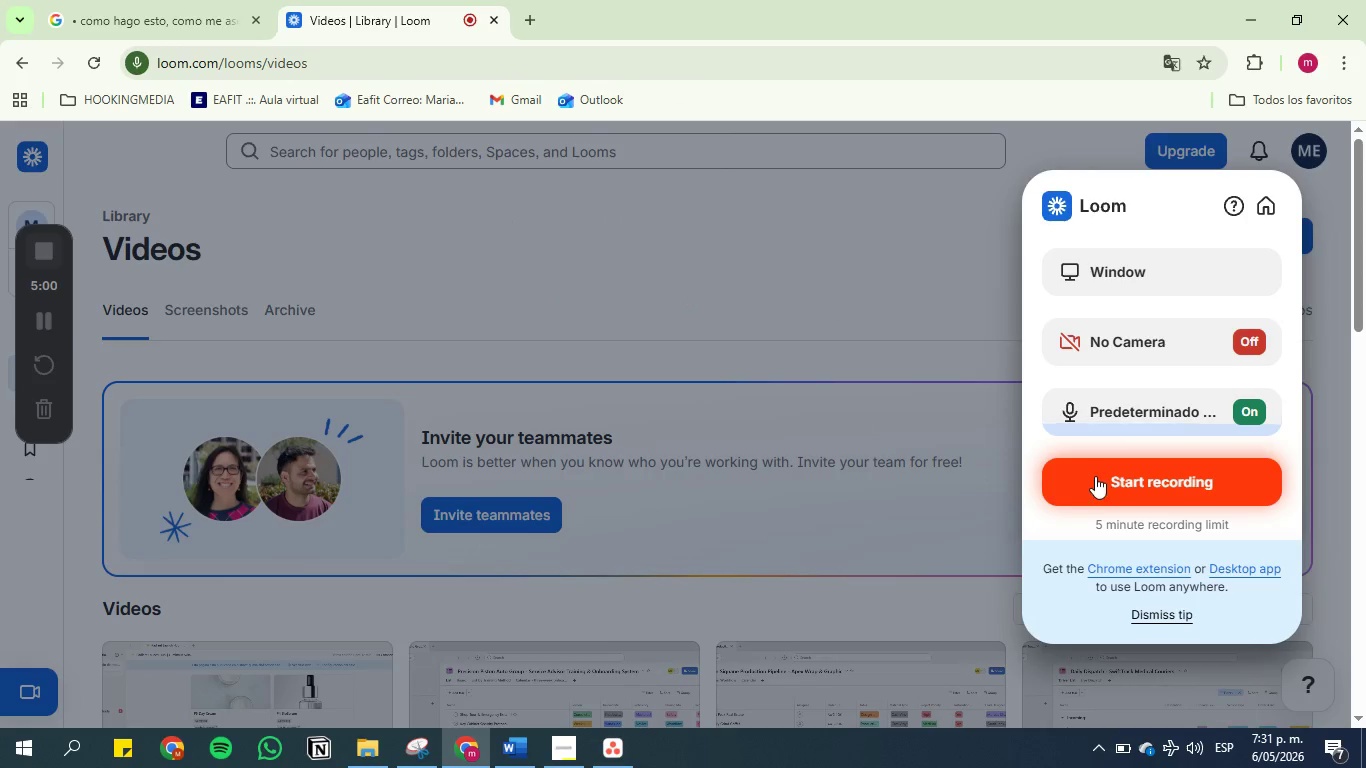 
left_click([1096, 475])
 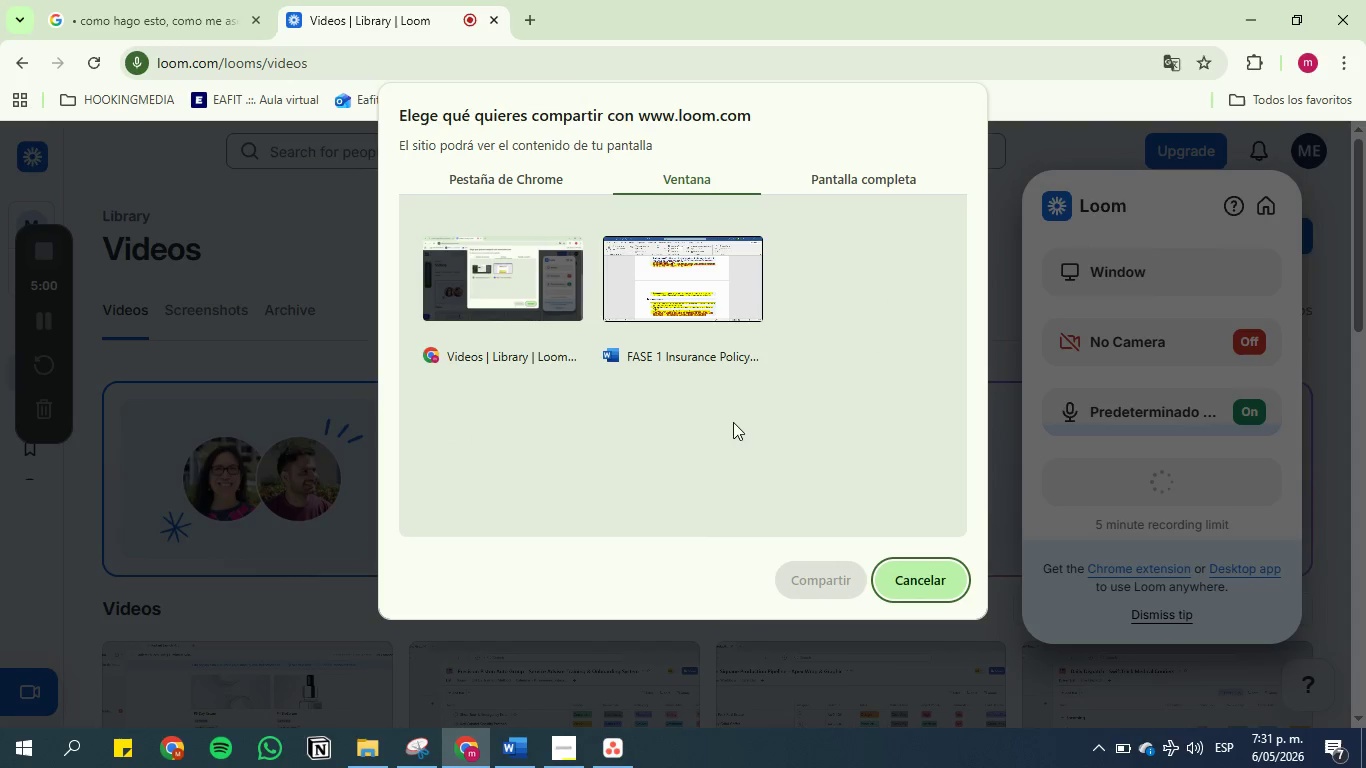 
wait(5.36)
 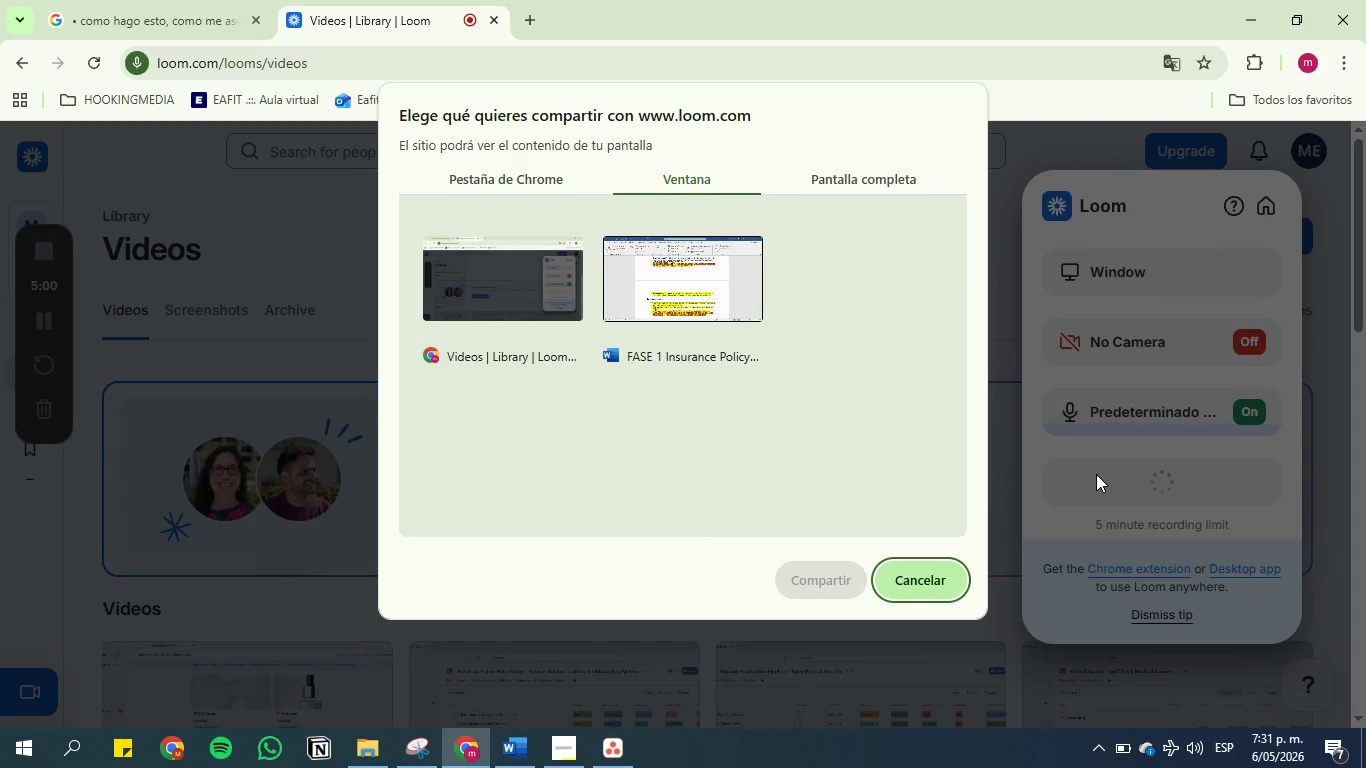 
left_click([890, 170])
 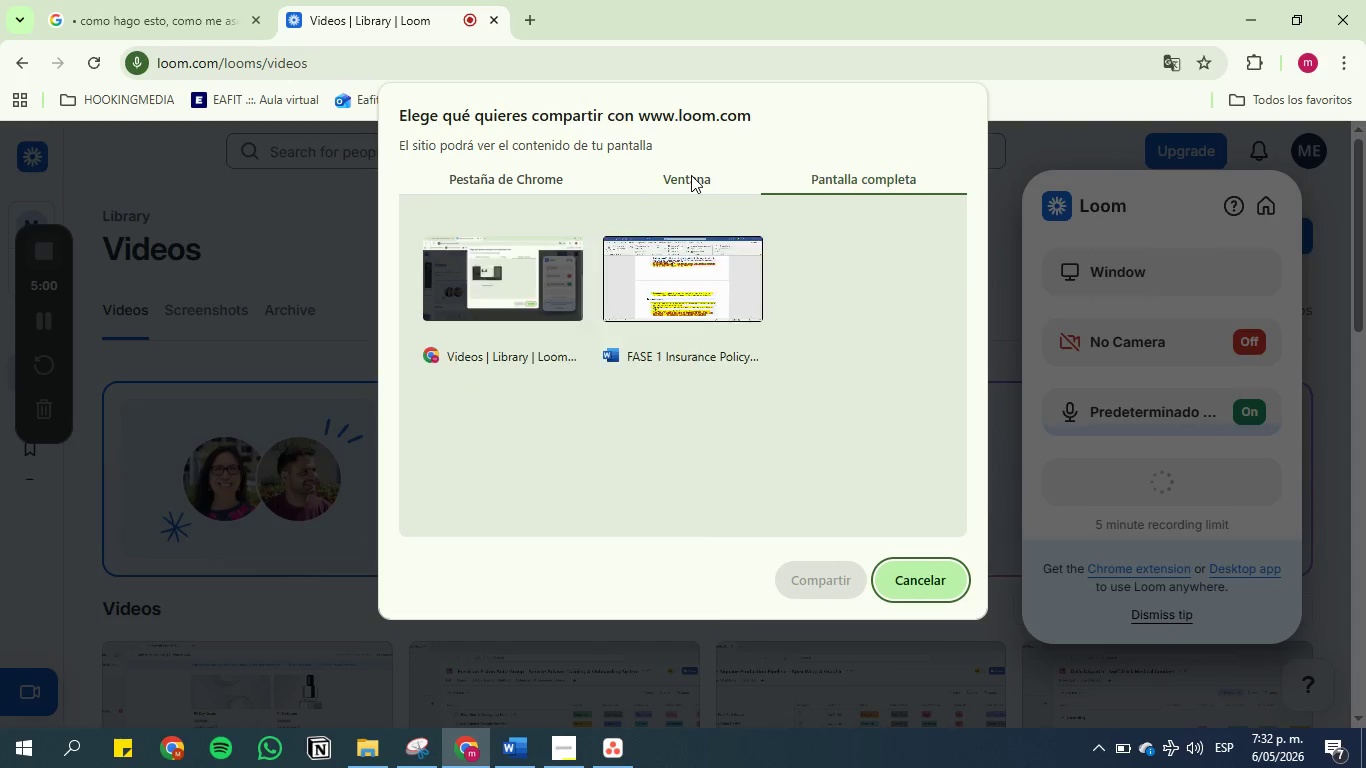 
double_click([483, 179])
 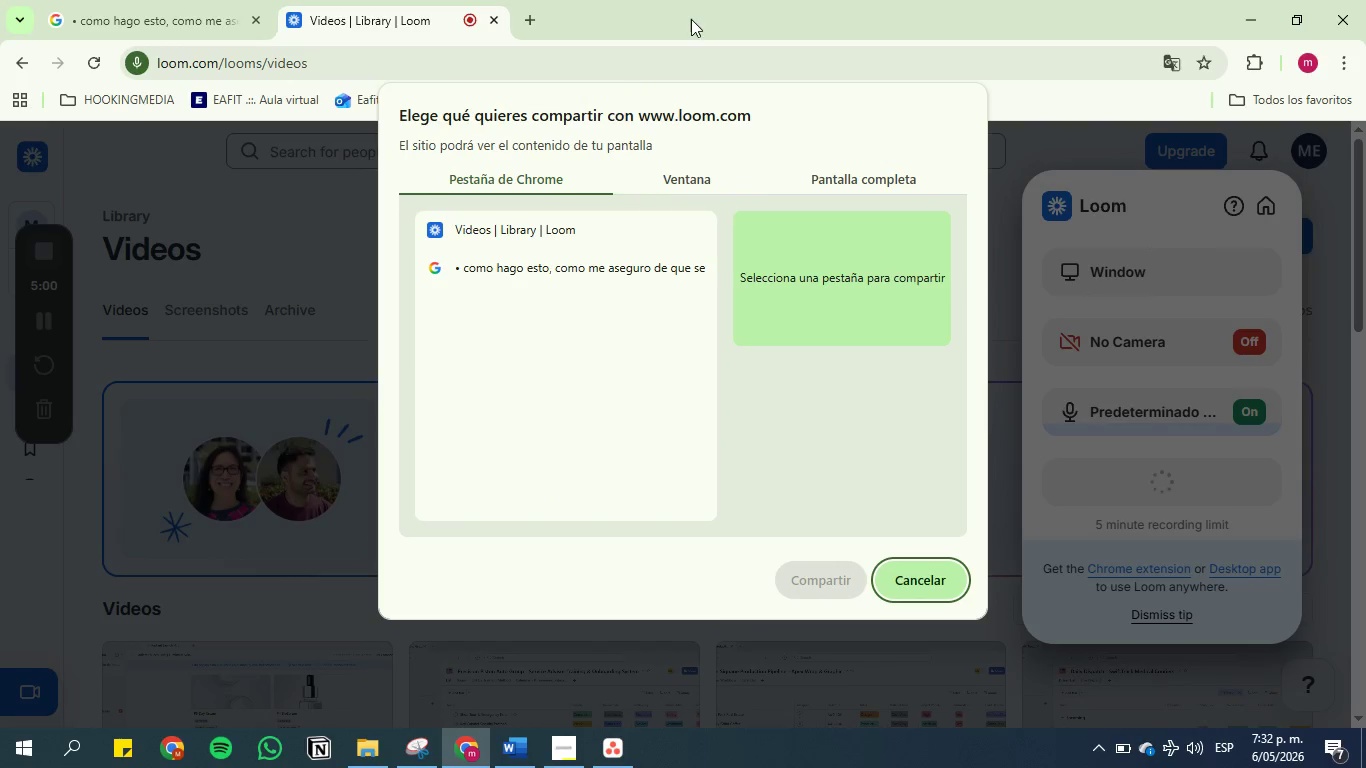 
triple_click([691, 18])
 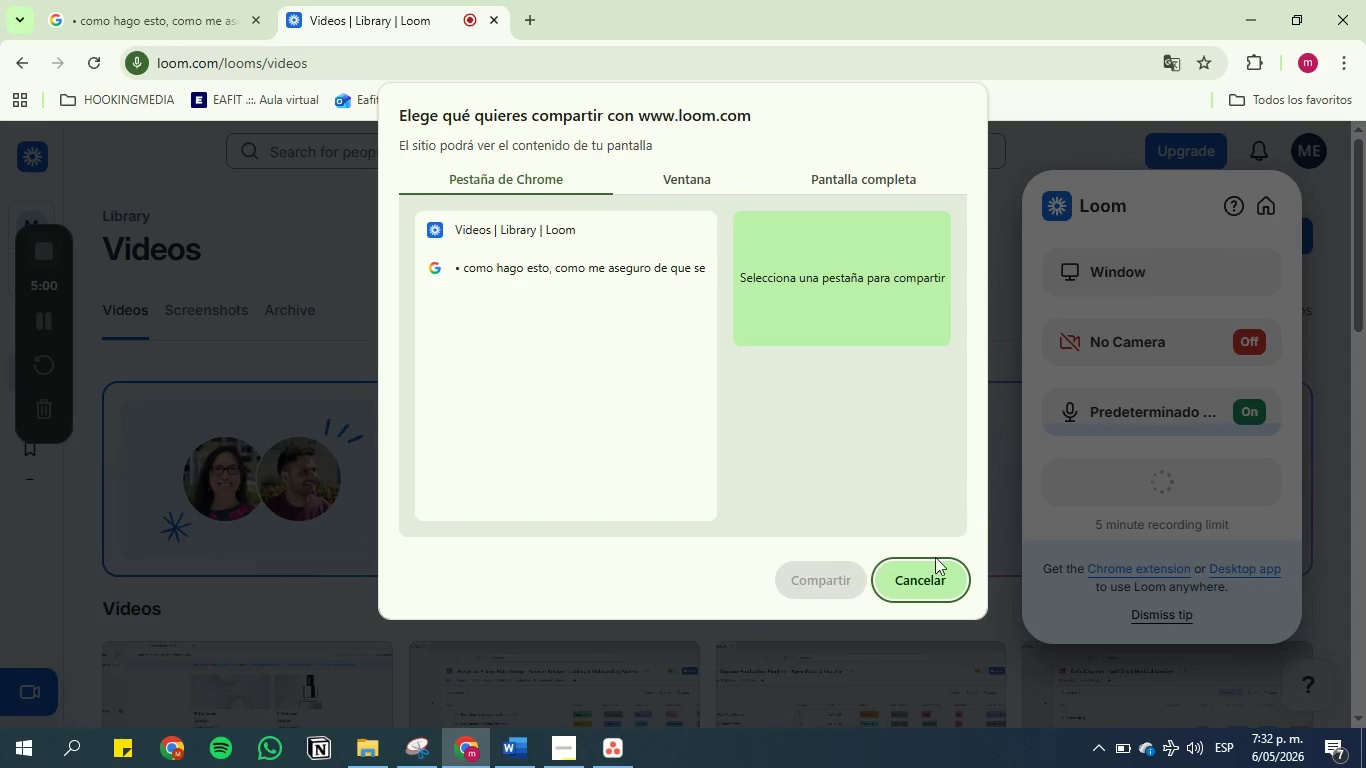 
left_click([911, 582])
 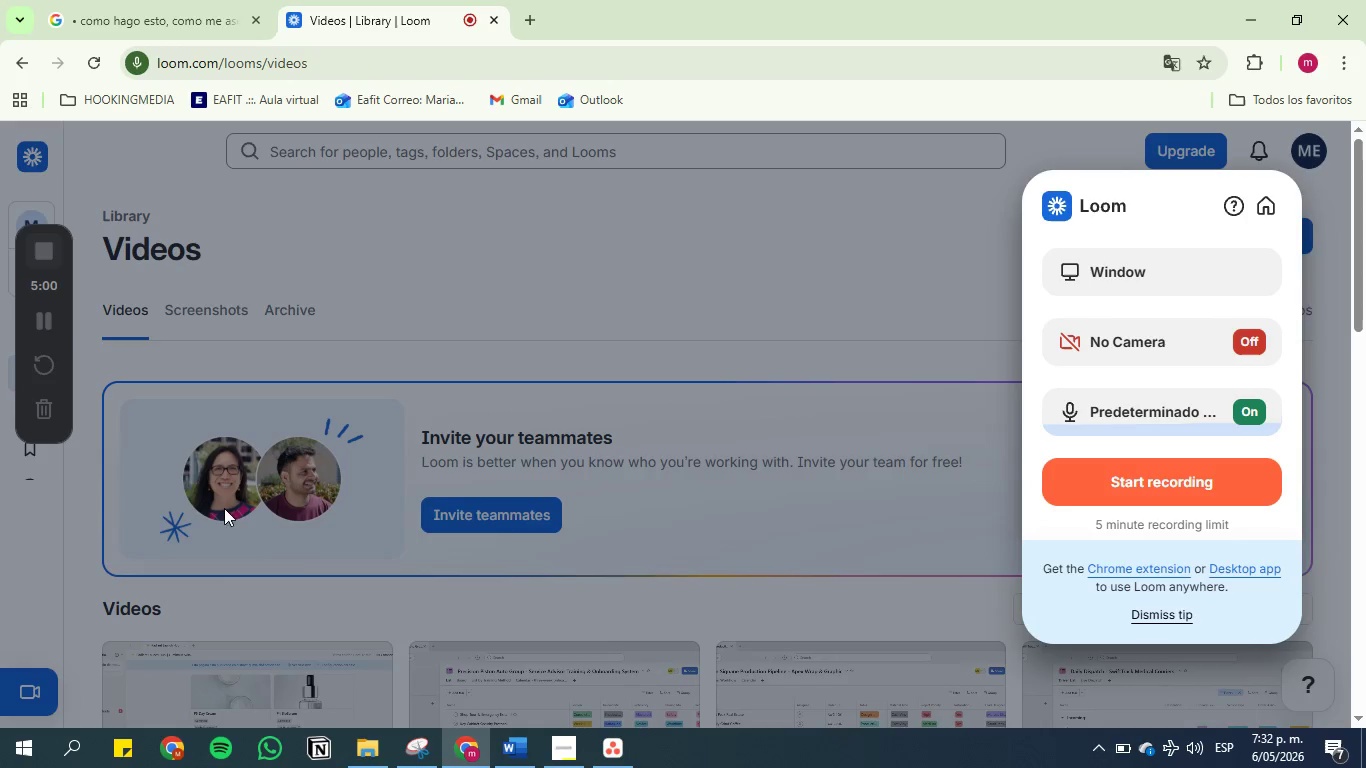 
left_click([747, 30])
 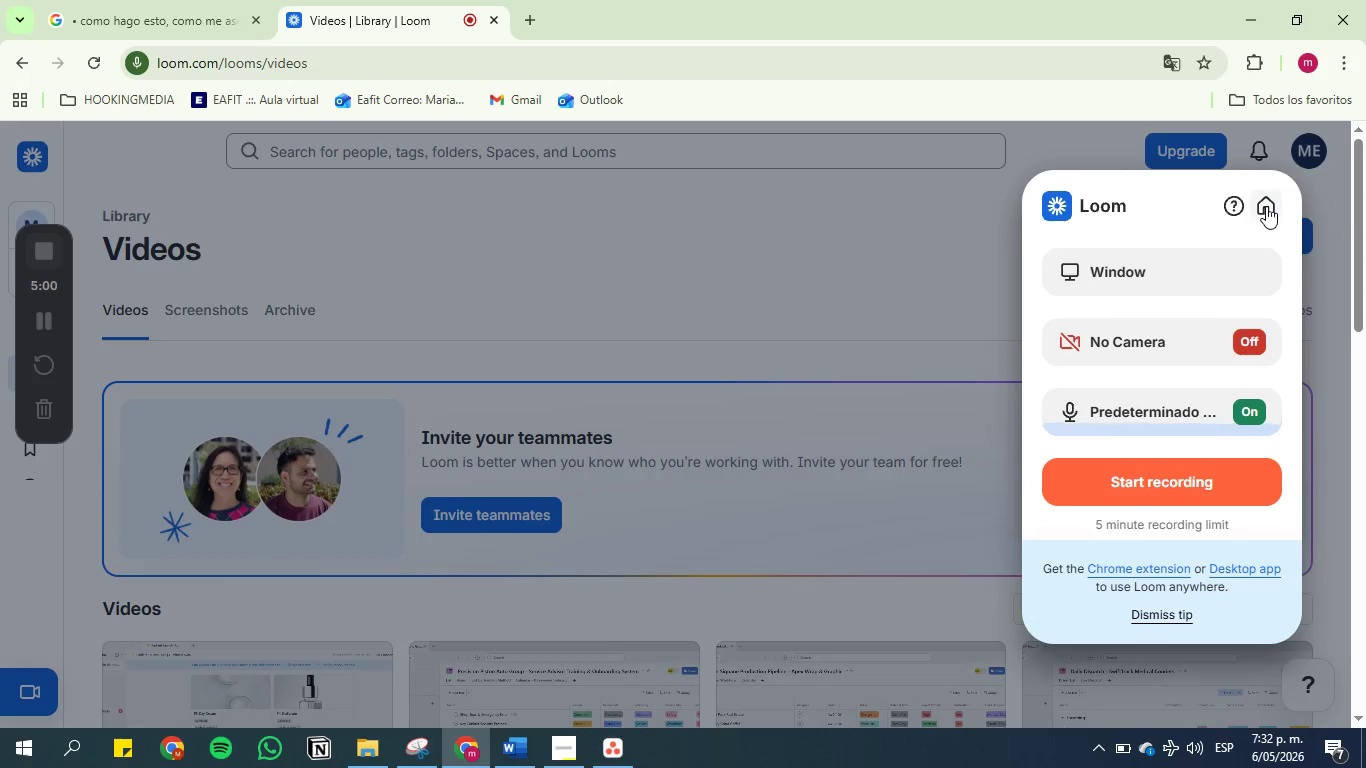 
left_click([1266, 206])
 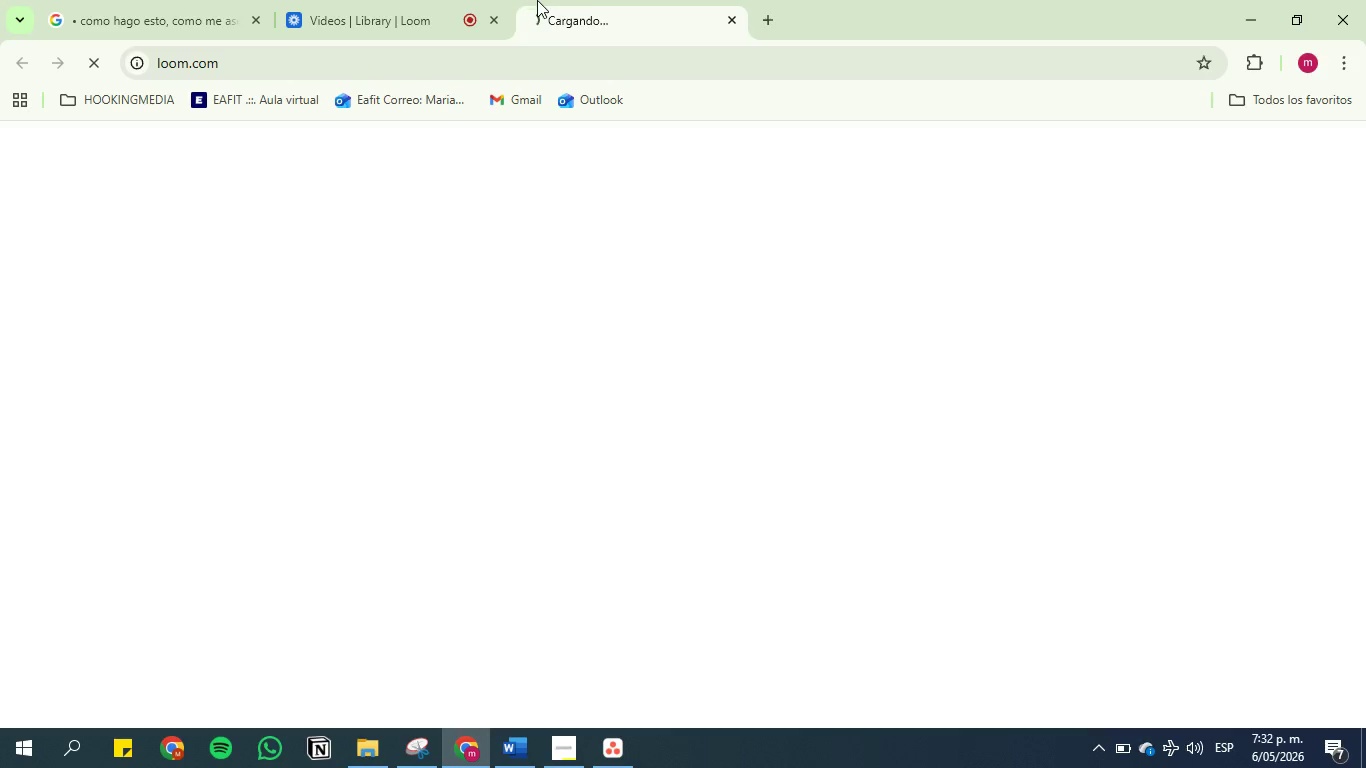 
left_click([393, 0])
 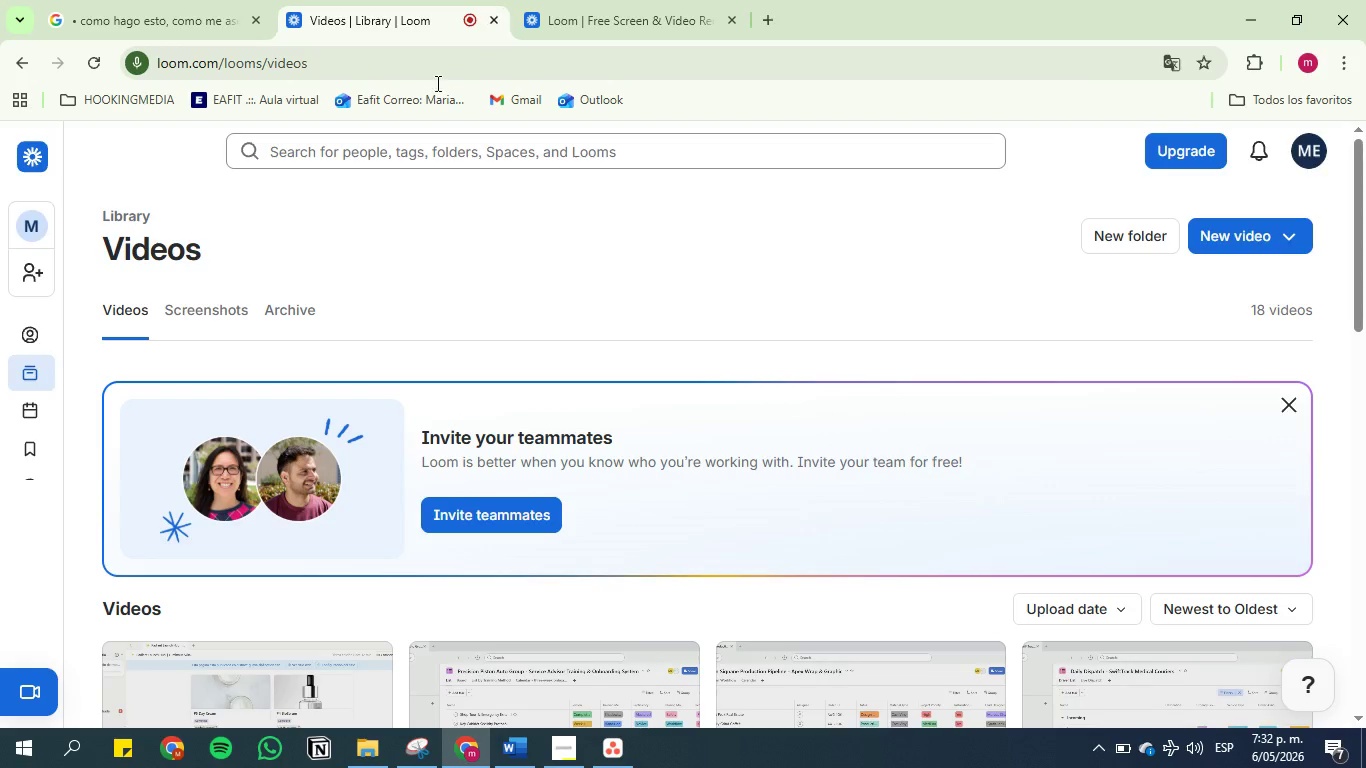 
left_click([60, 682])
 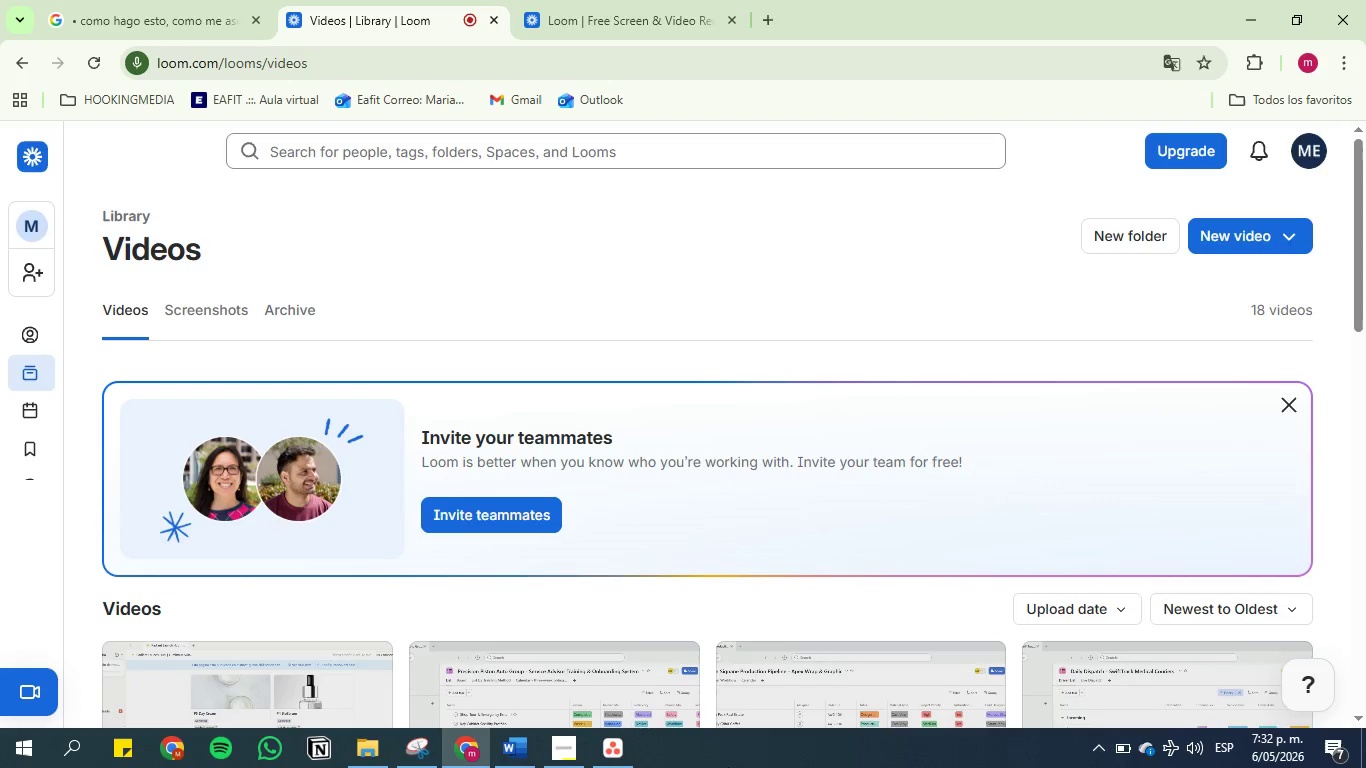 
left_click([617, 756])
 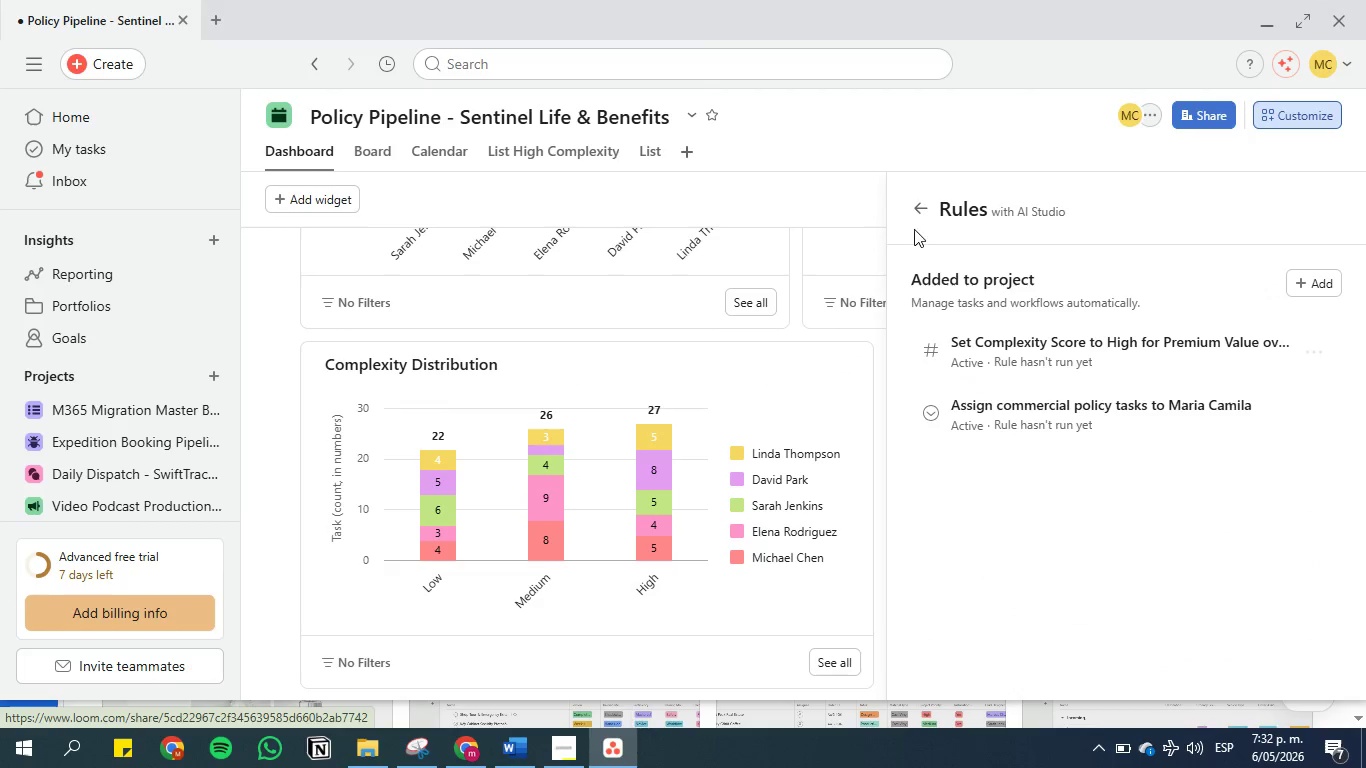 
left_click([909, 209])
 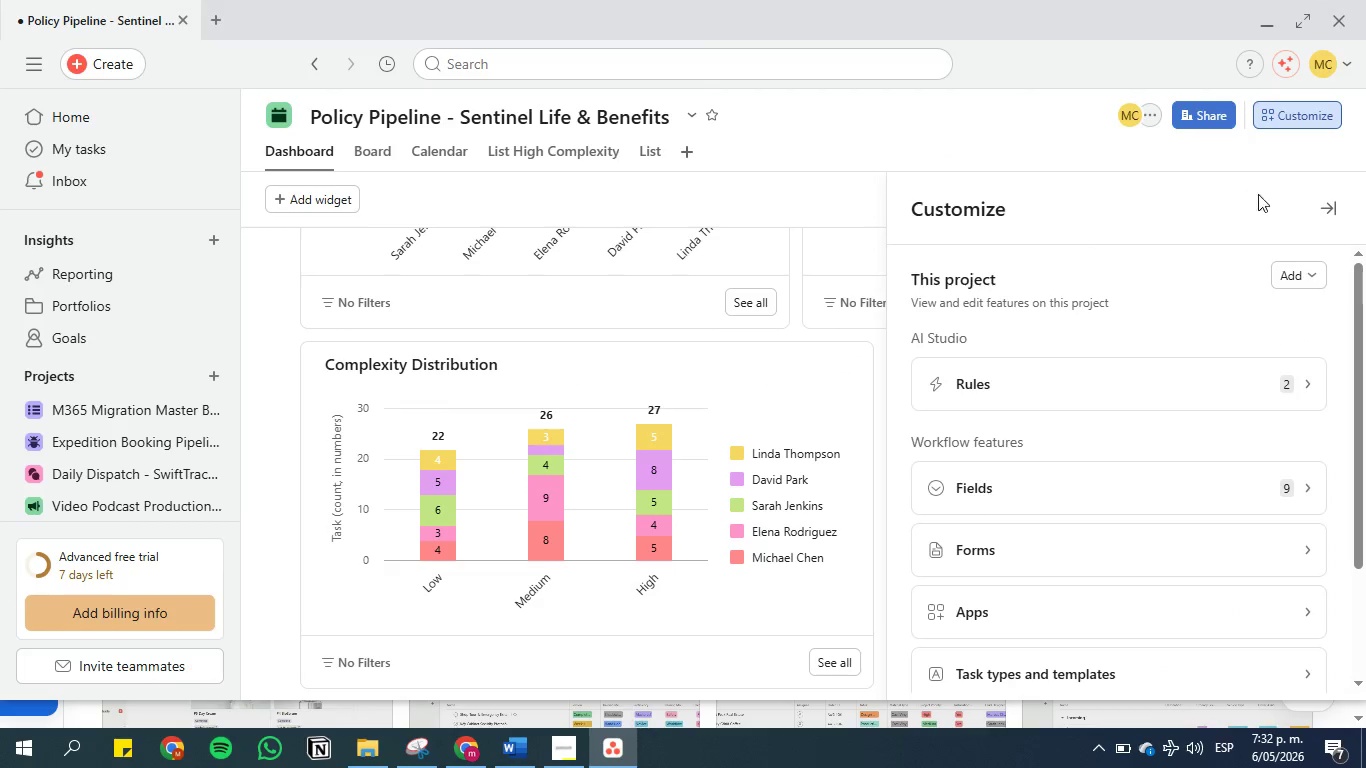 
mouse_move([1288, 201])
 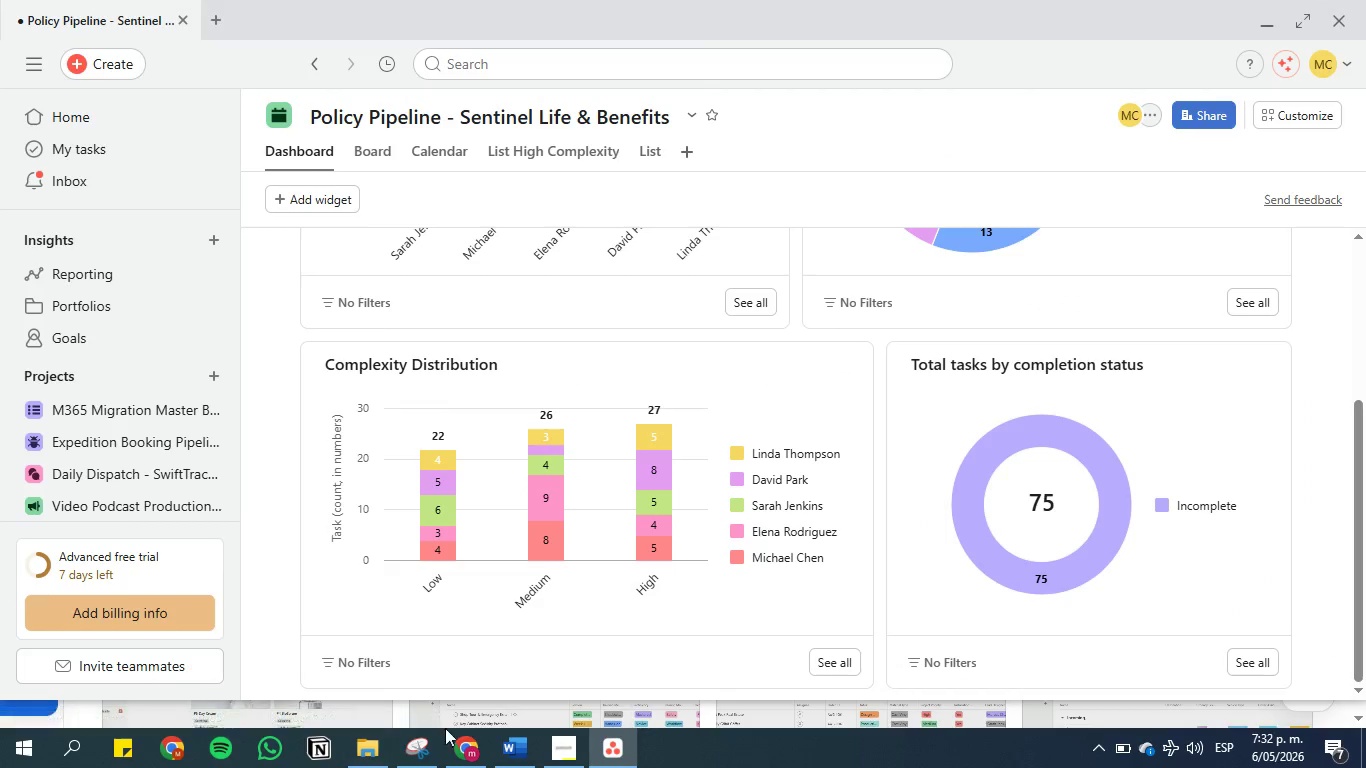 
left_click([448, 747])
 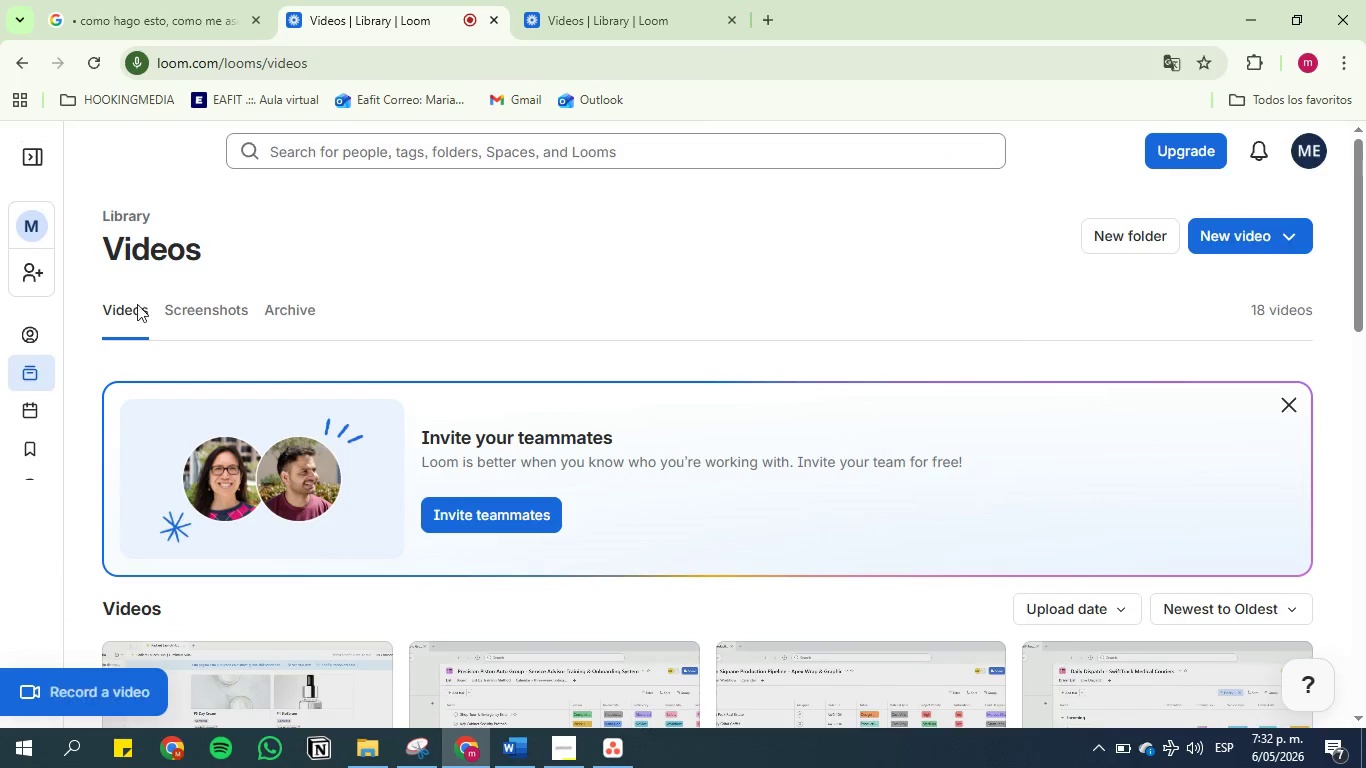 
left_click([401, 13])
 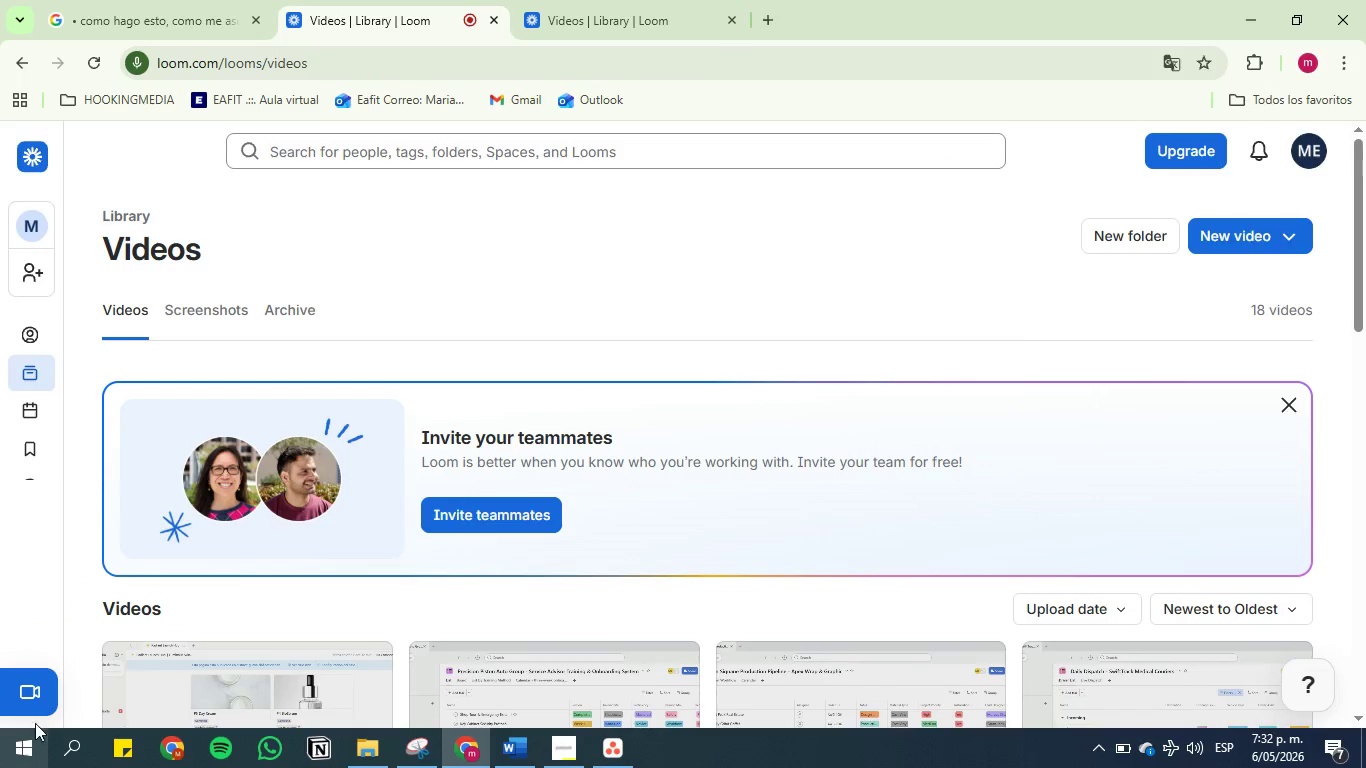 
left_click([36, 700])
 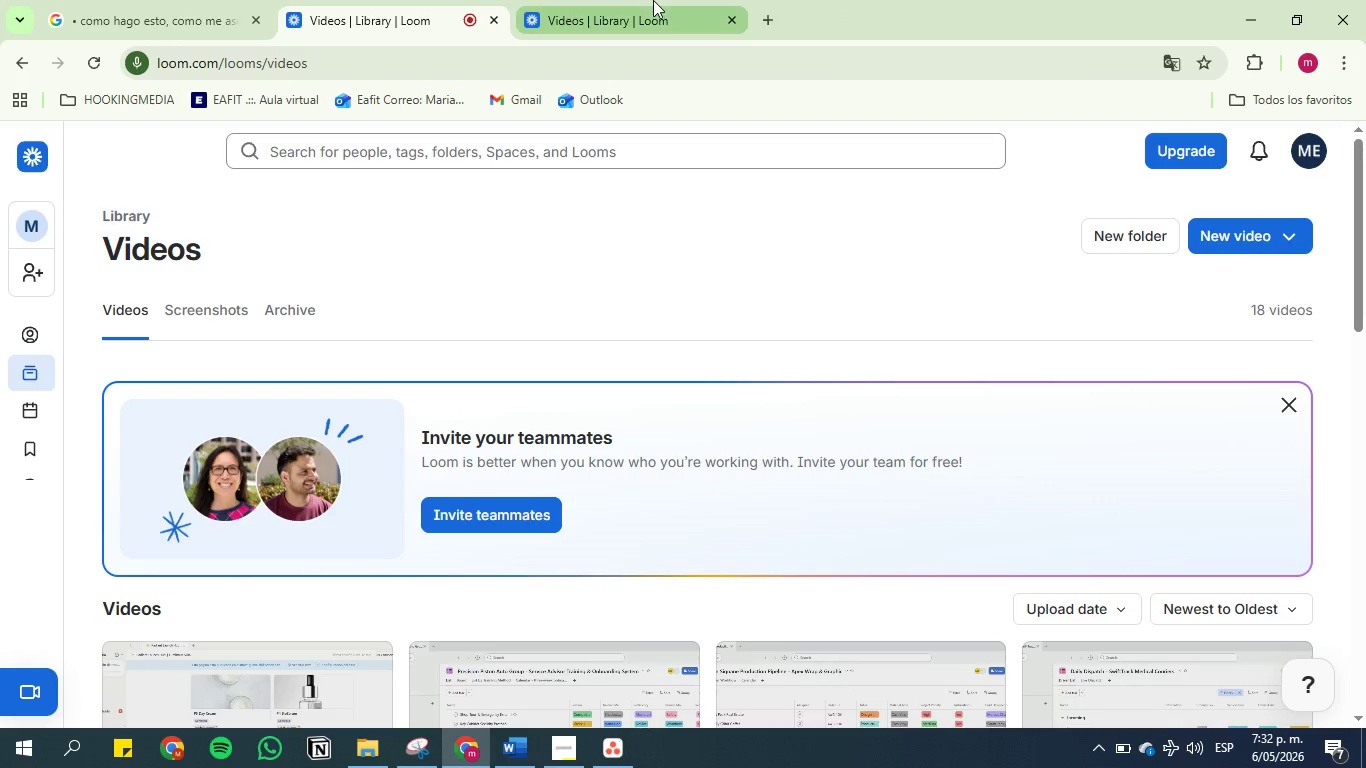 
left_click([653, 0])
 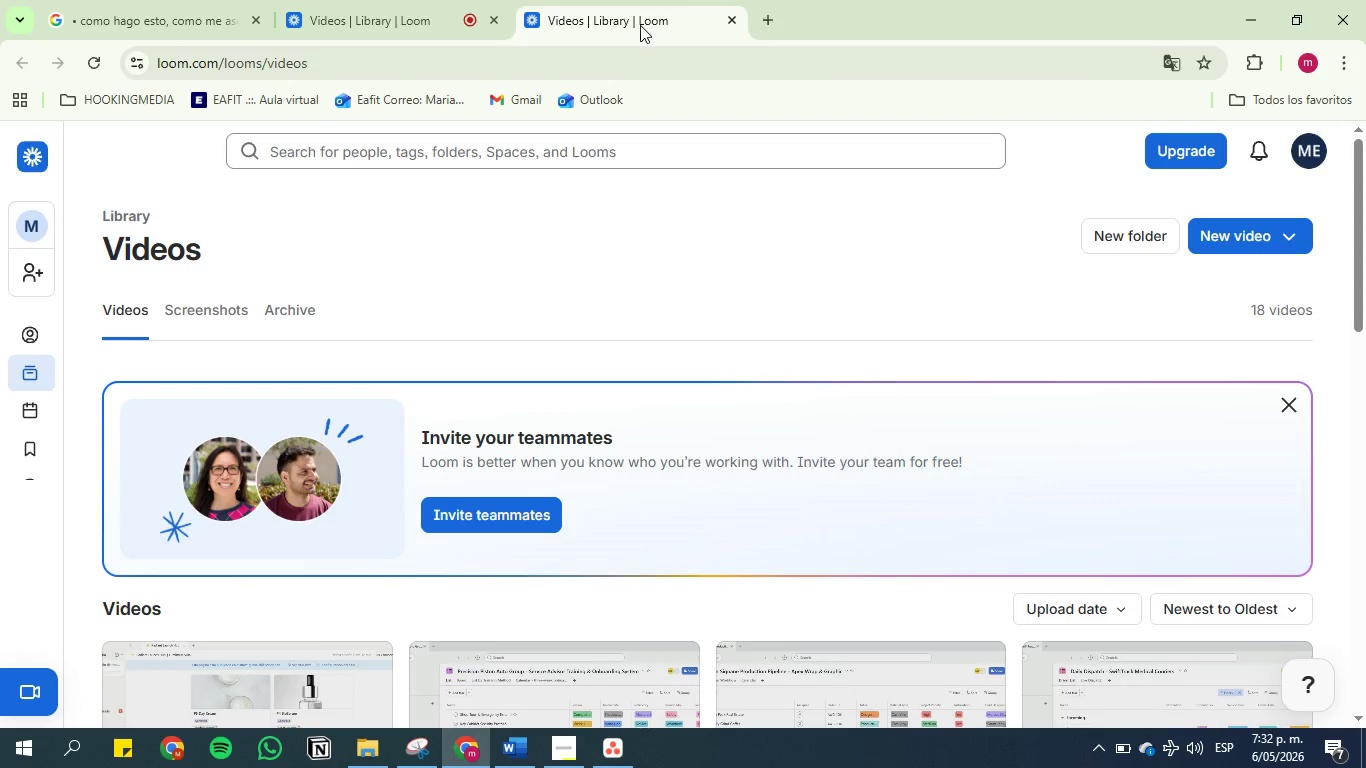 
left_click([412, 22])
 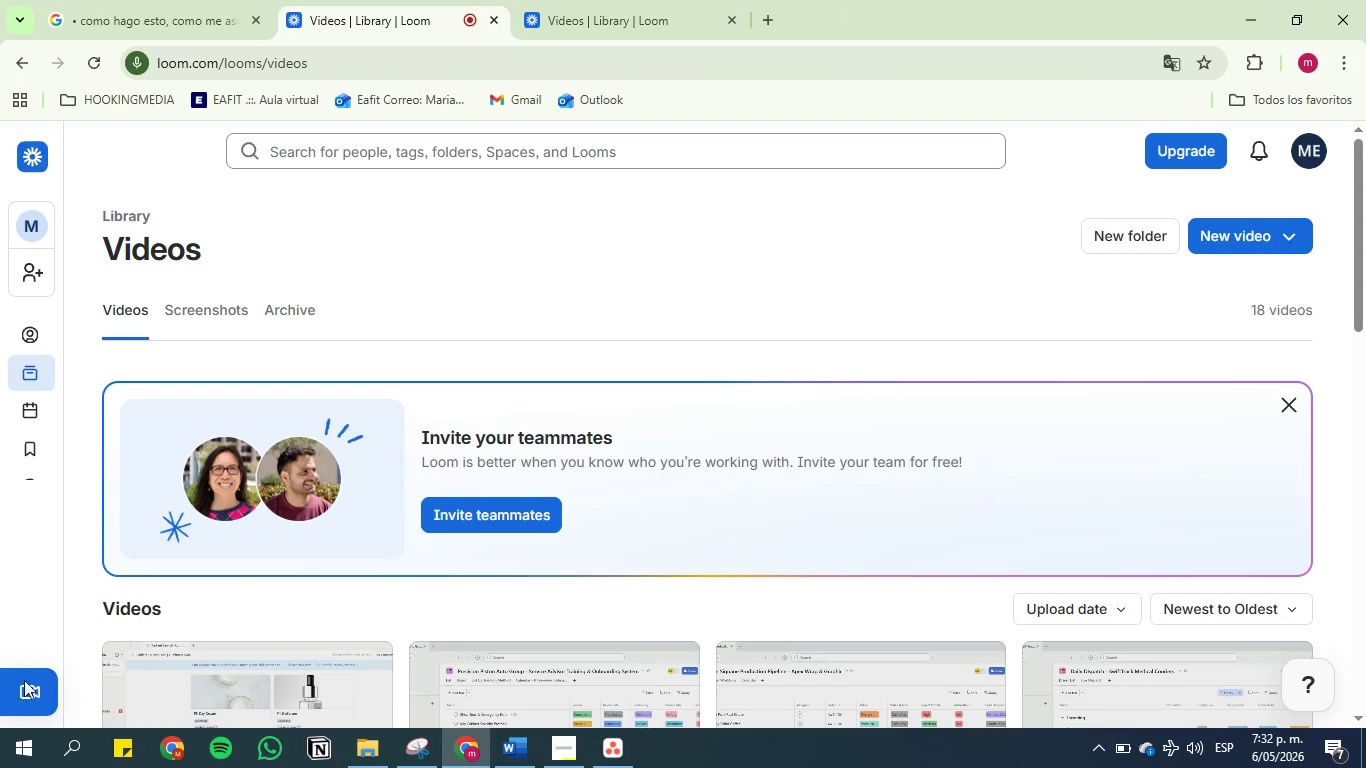 
left_click([23, 696])
 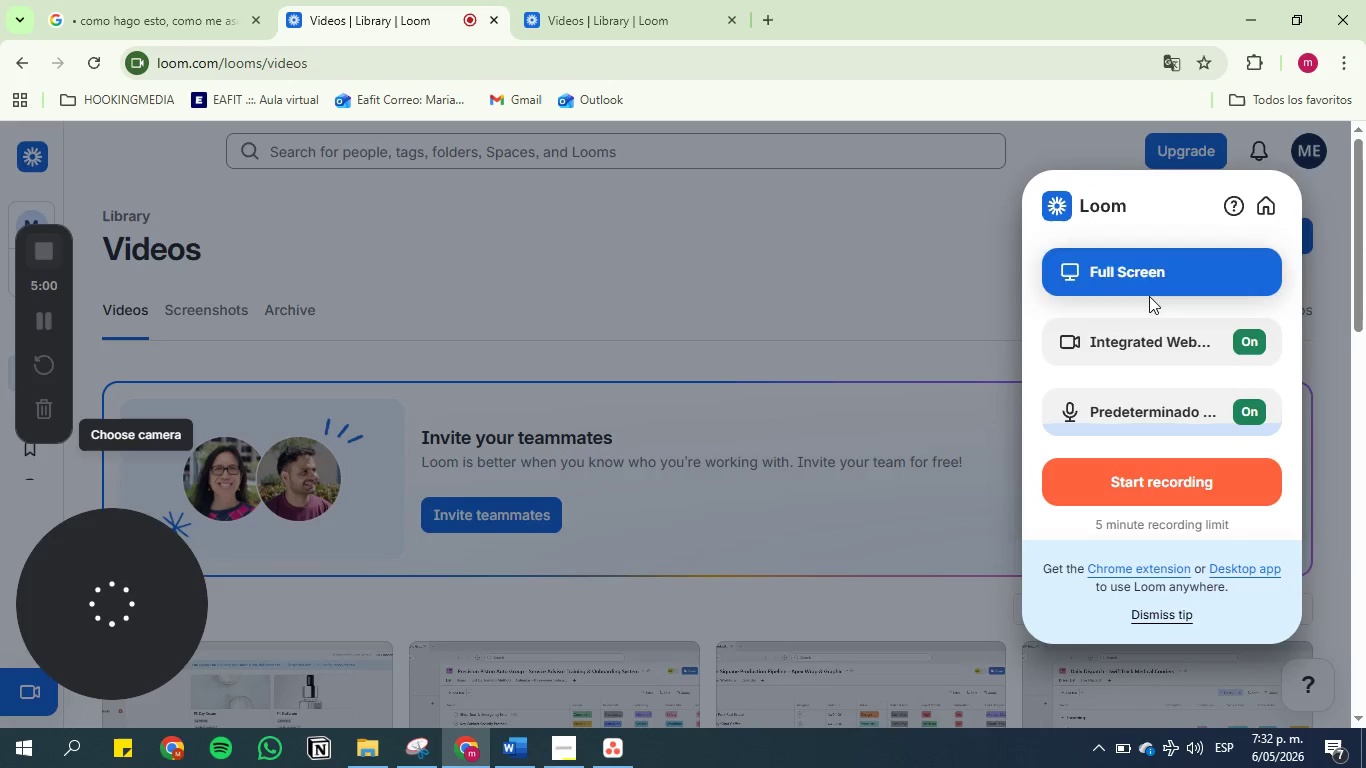 
left_click([1239, 342])
 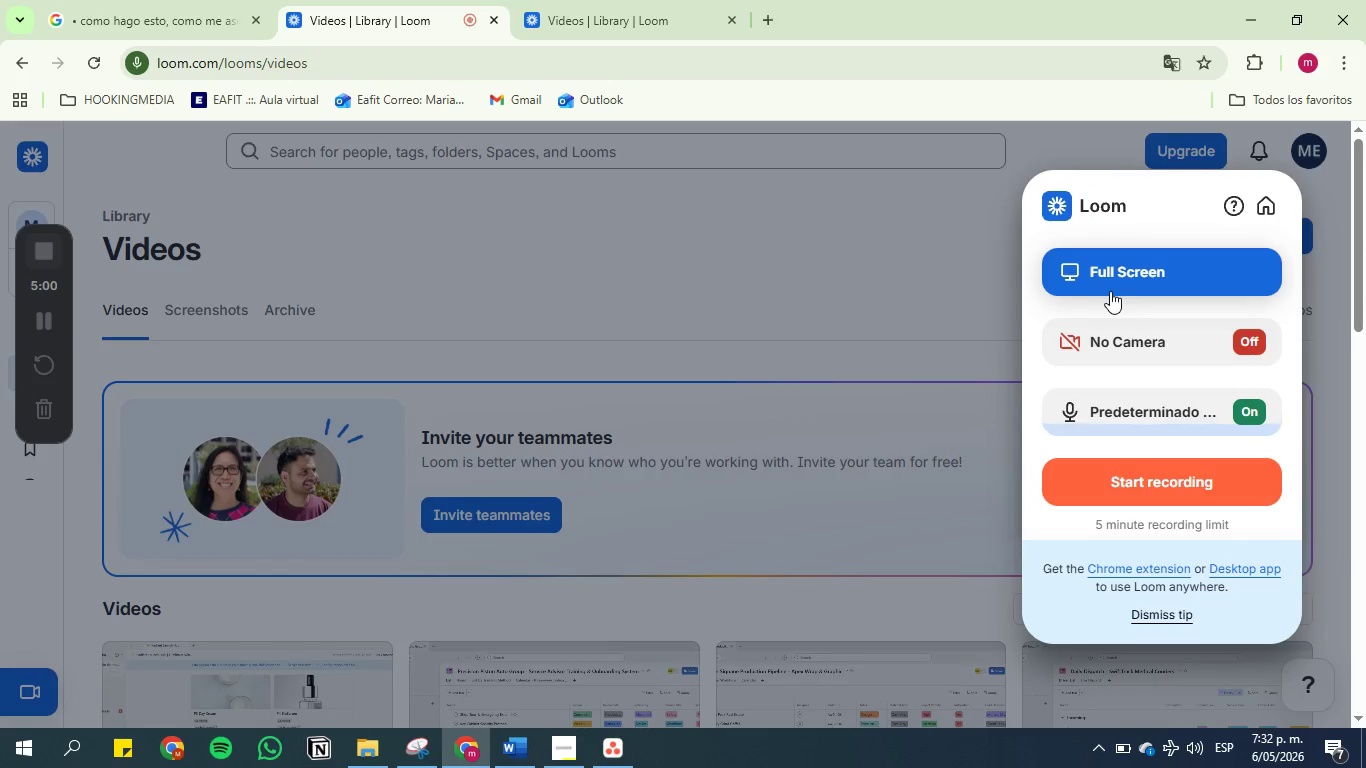 
left_click([1128, 277])
 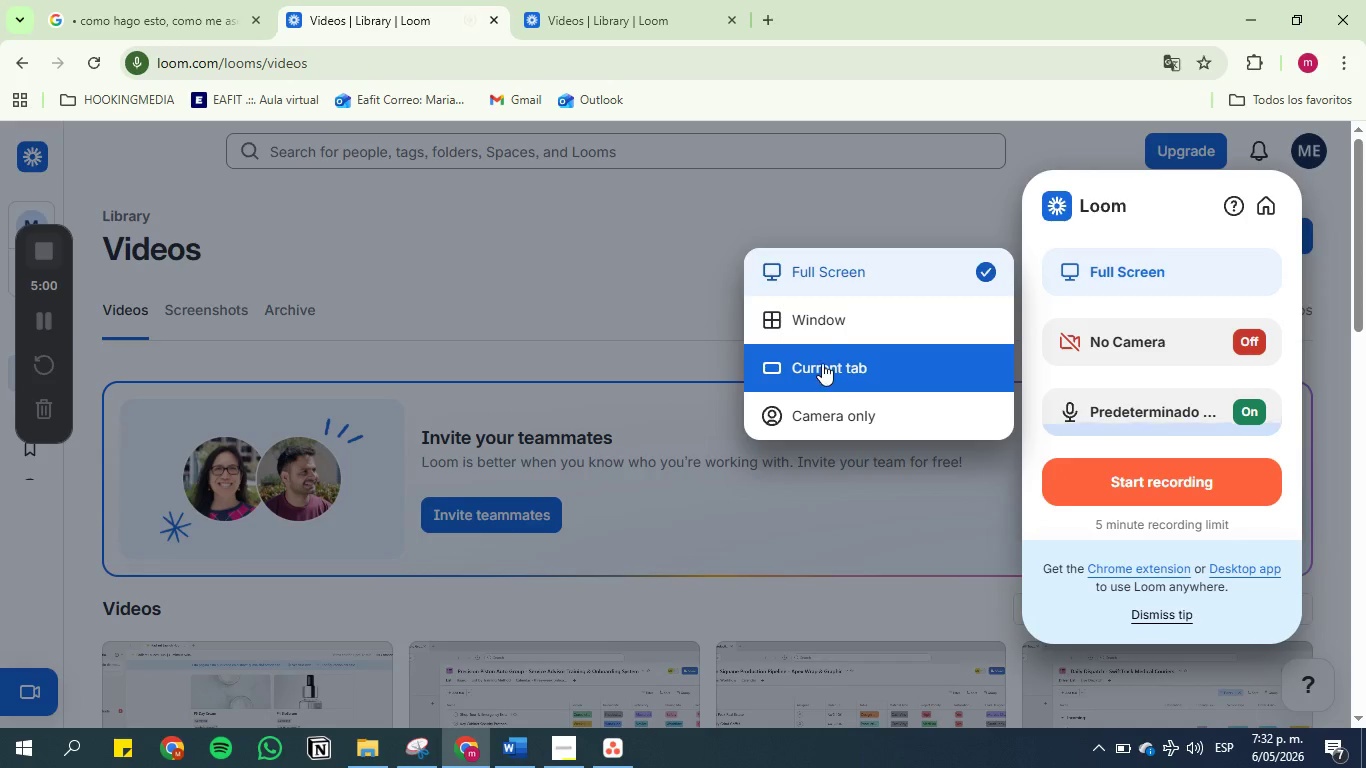 
left_click([833, 306])
 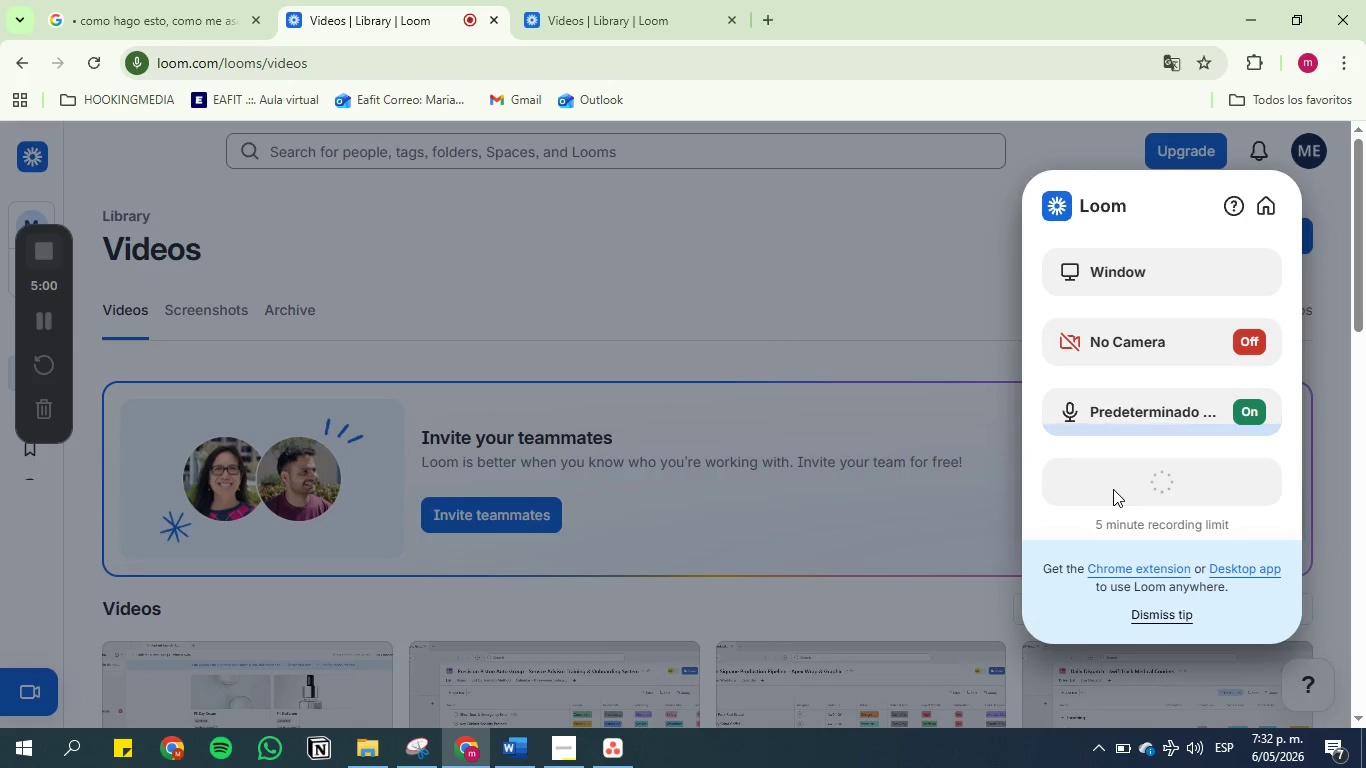 
wait(7.61)
 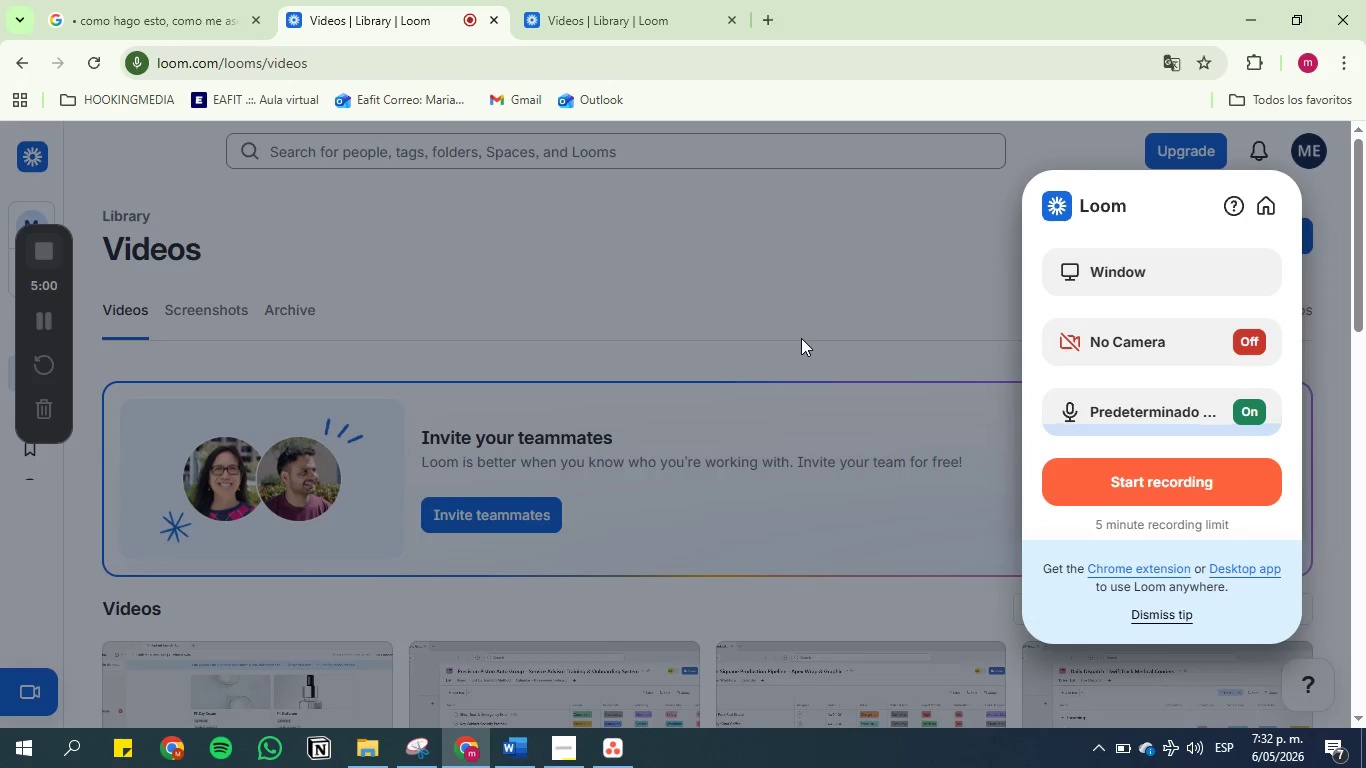 
left_click([695, 265])
 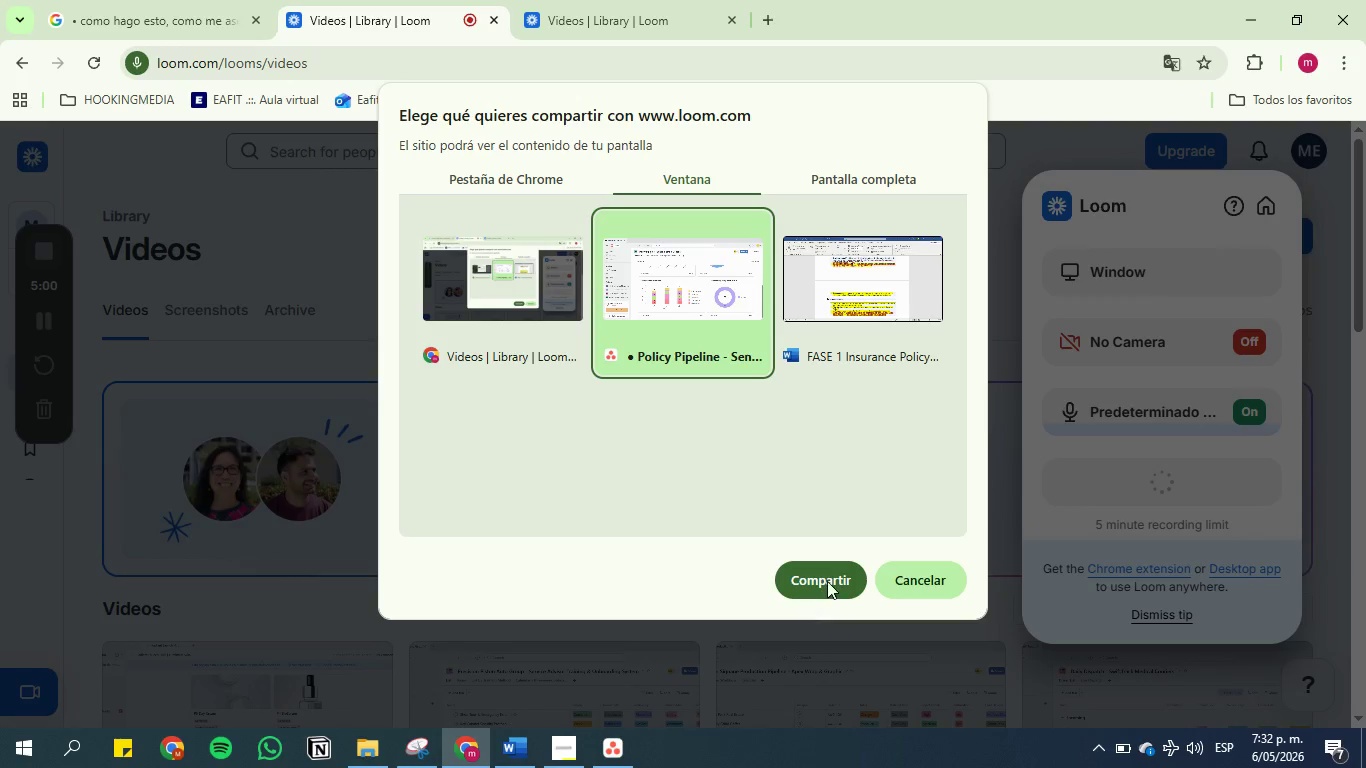 
left_click([827, 580])
 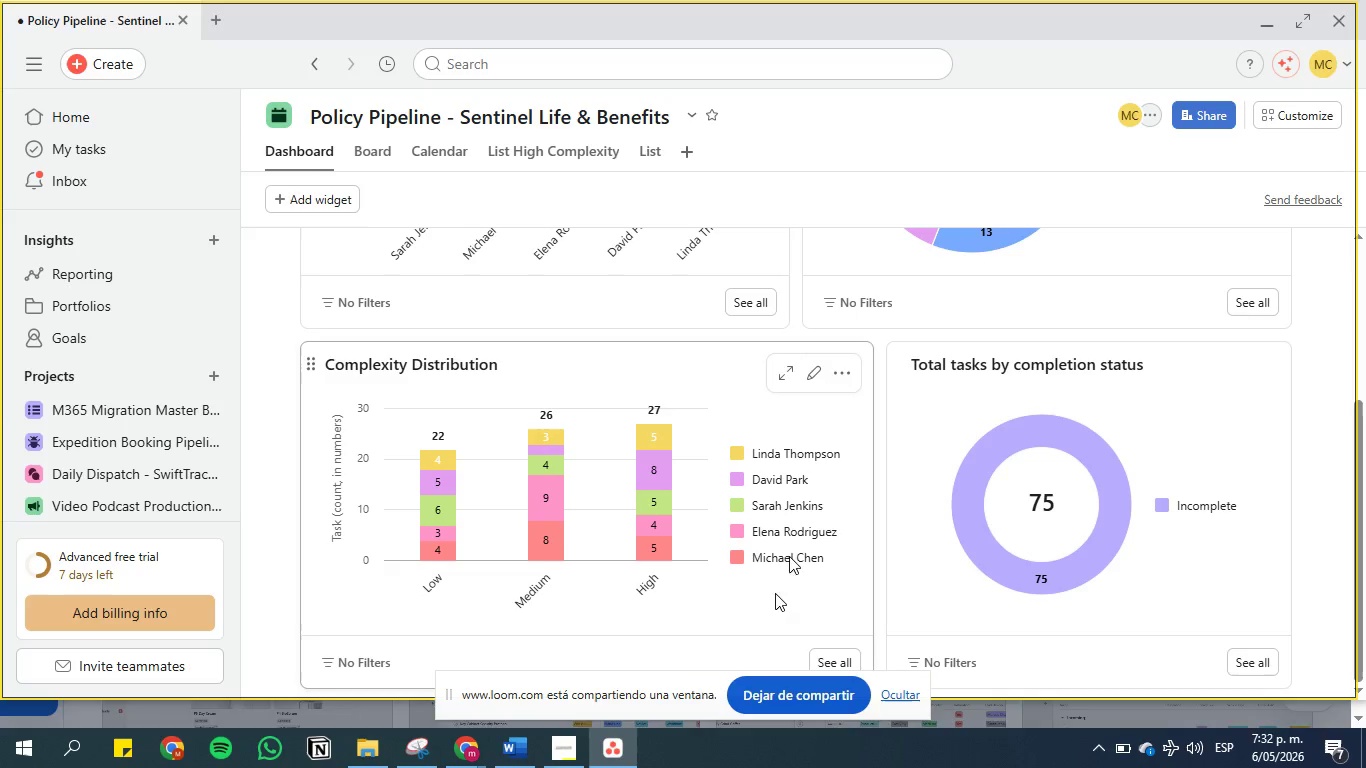 
left_click([455, 750])
 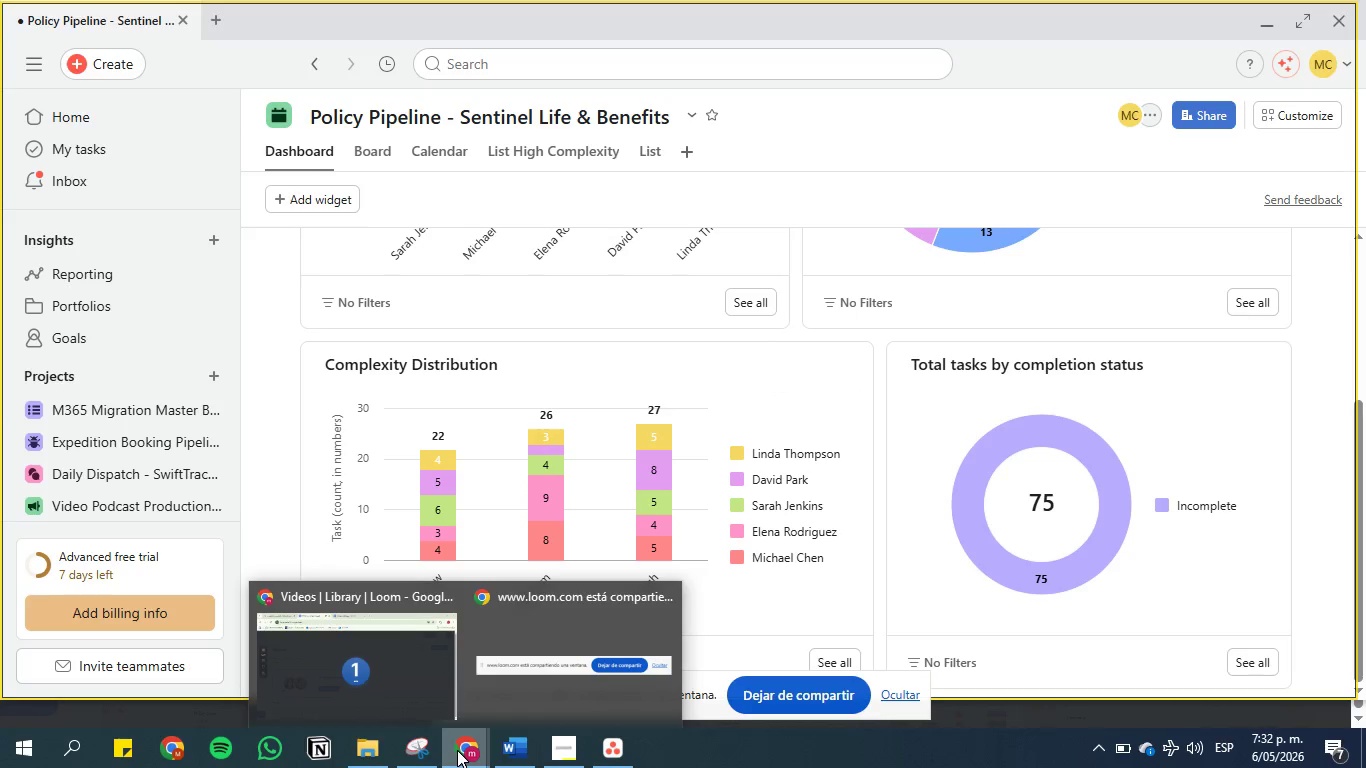 
left_click([457, 750])
 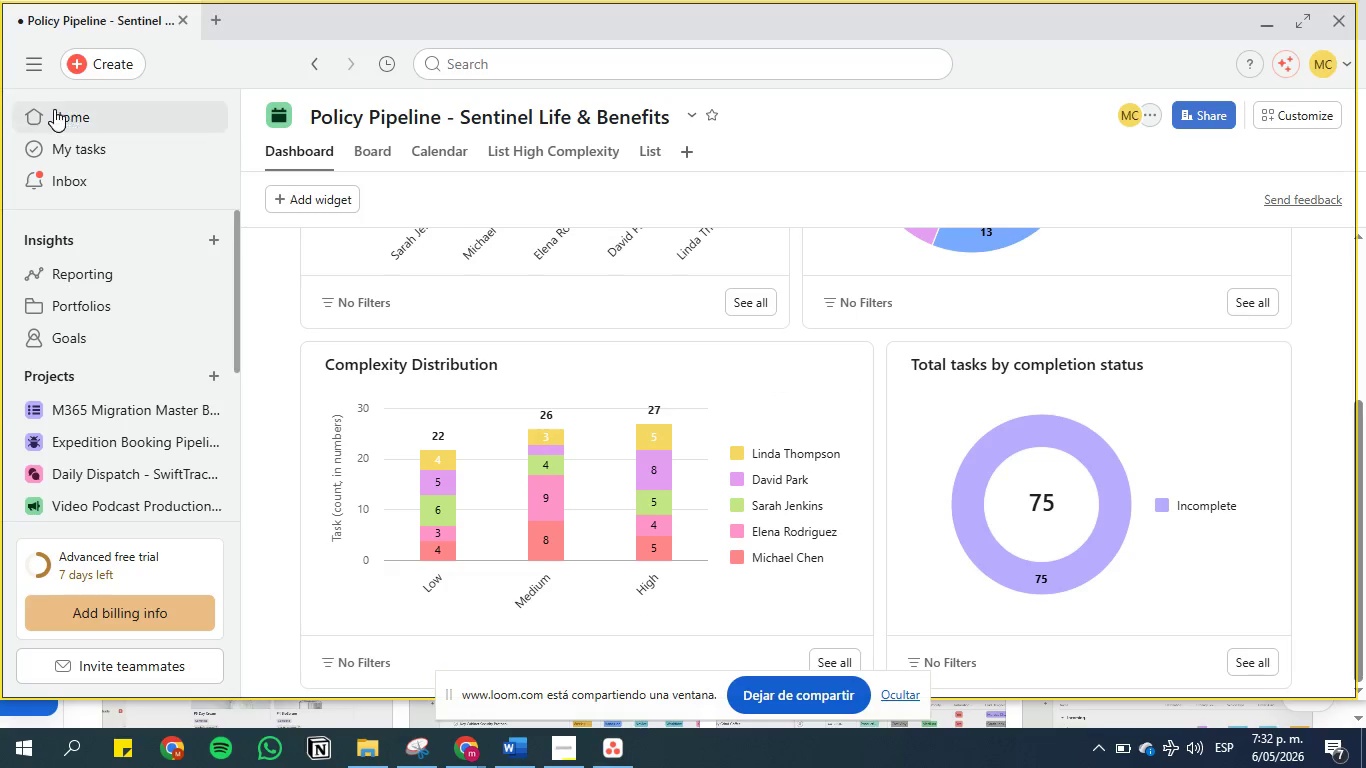 
left_click([35, 62])
 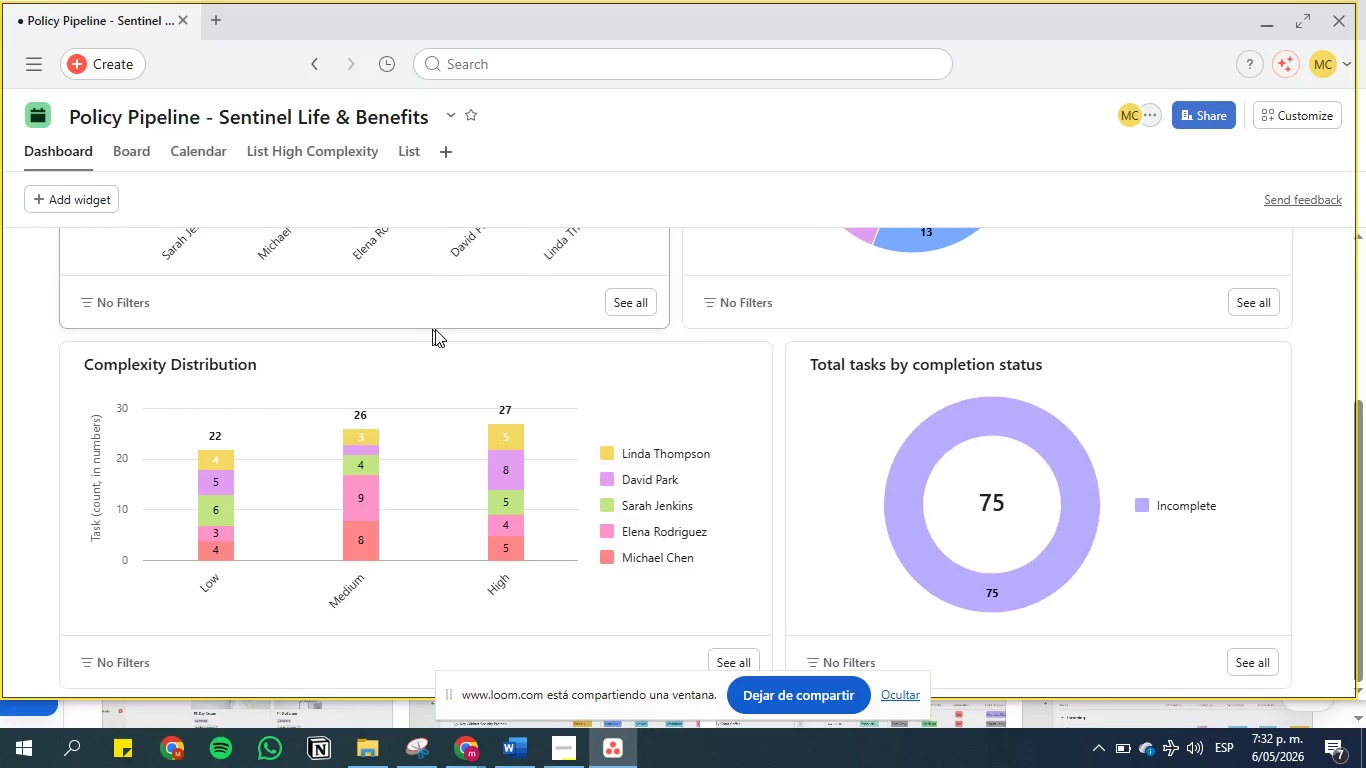 
scroll: coordinate [351, 299], scroll_direction: up, amount: 19.0
 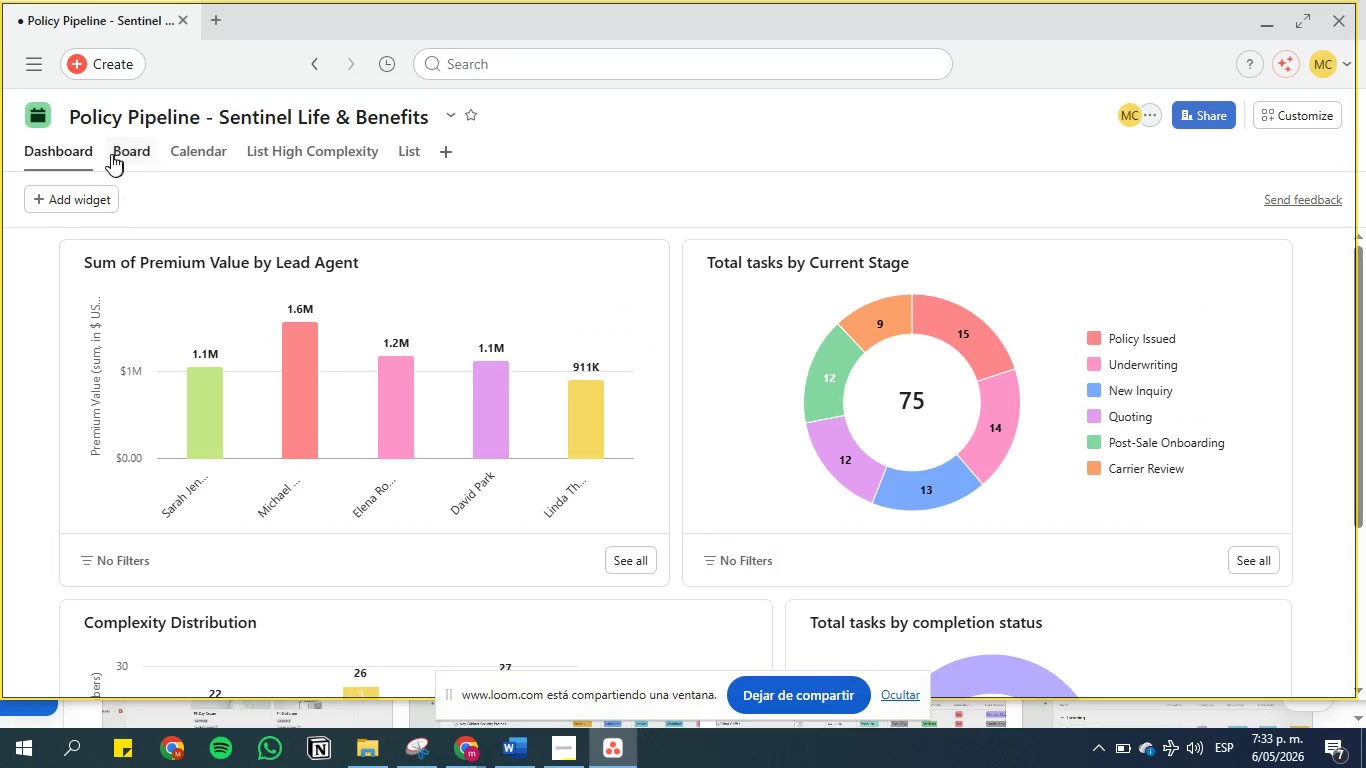 
wait(7.95)
 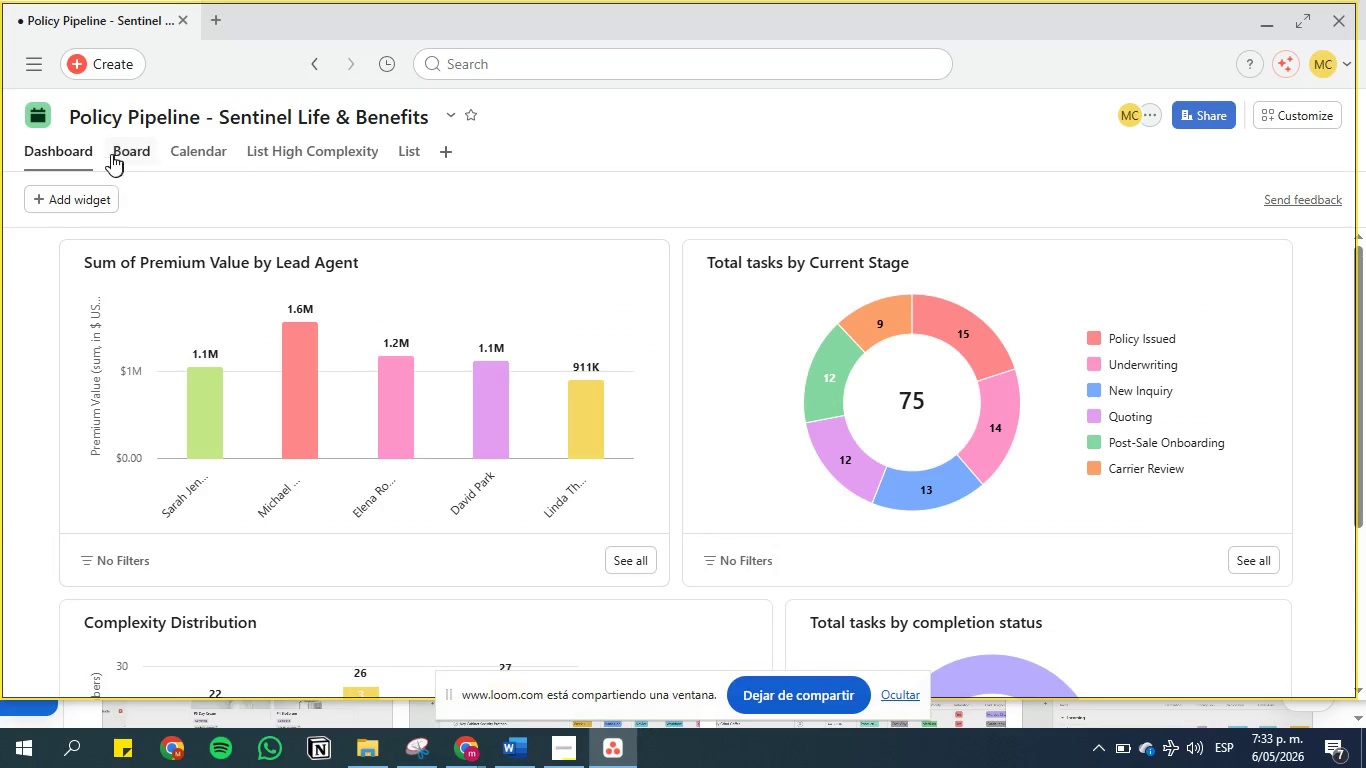 
scroll: coordinate [39, 283], scroll_direction: up, amount: 3.0
 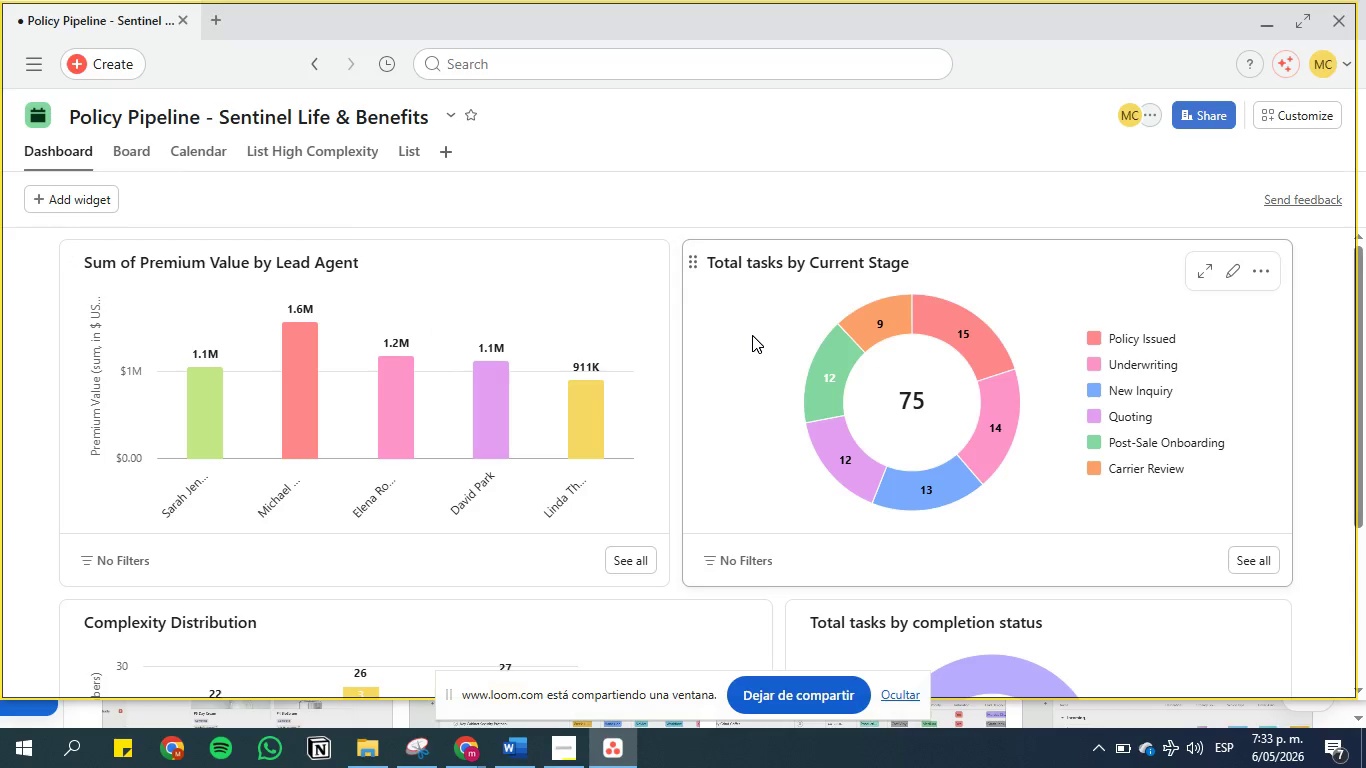 
scroll: coordinate [752, 335], scroll_direction: down, amount: 2.0
 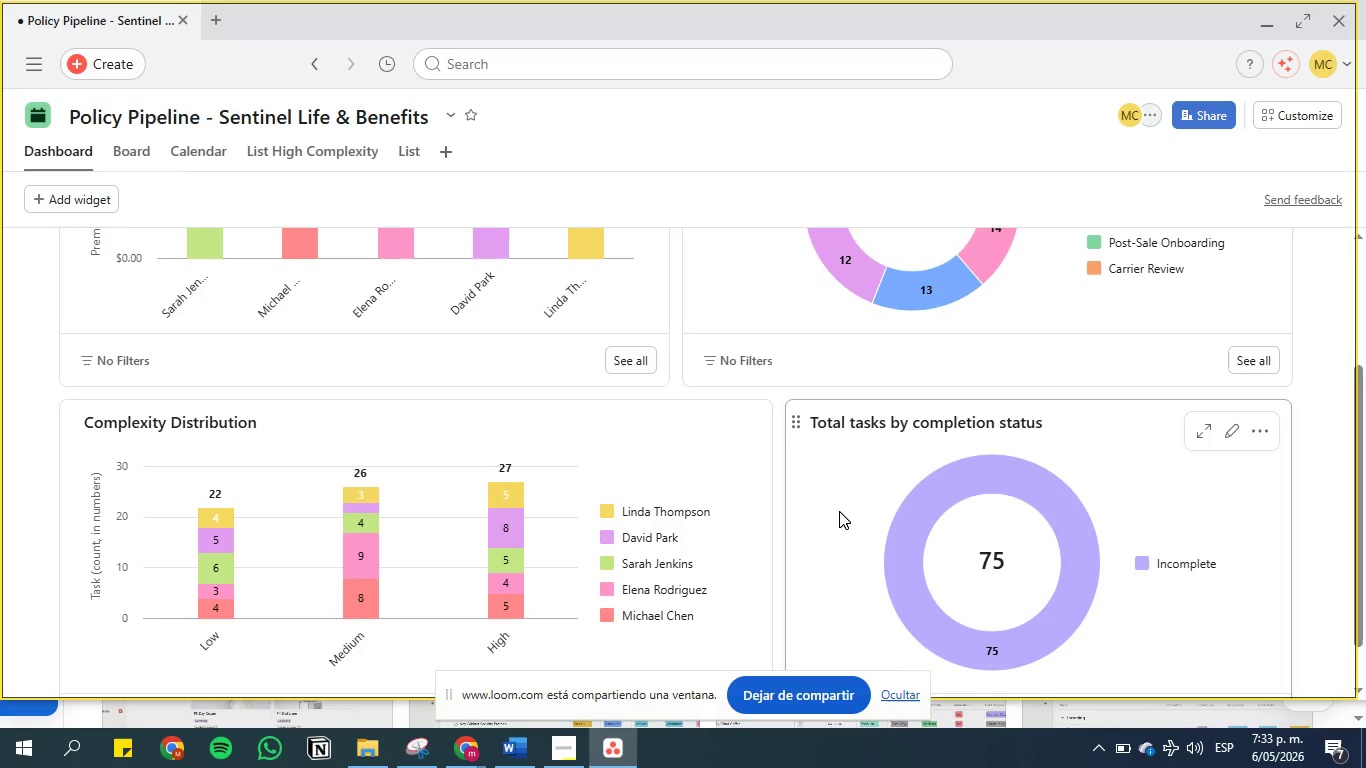 
wait(16.8)
 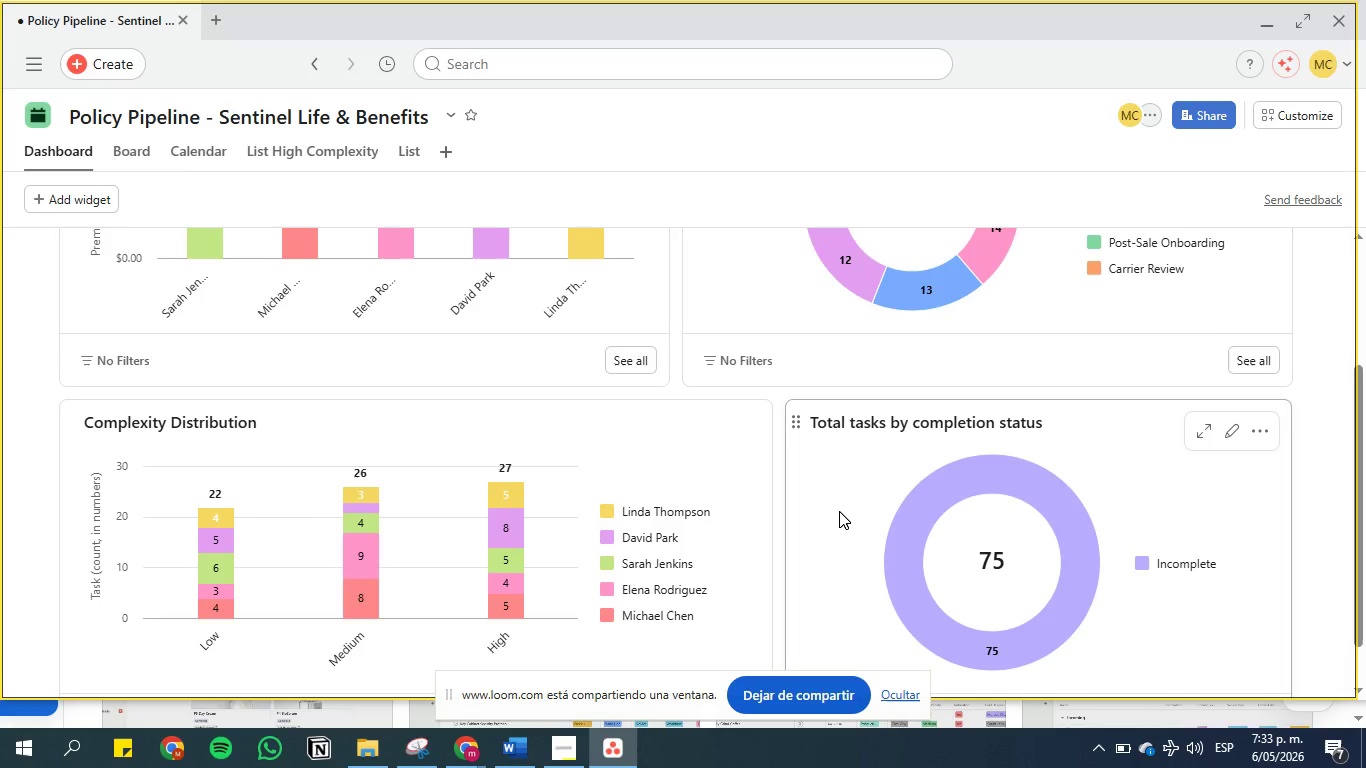 
scroll: coordinate [323, 324], scroll_direction: up, amount: 7.0
 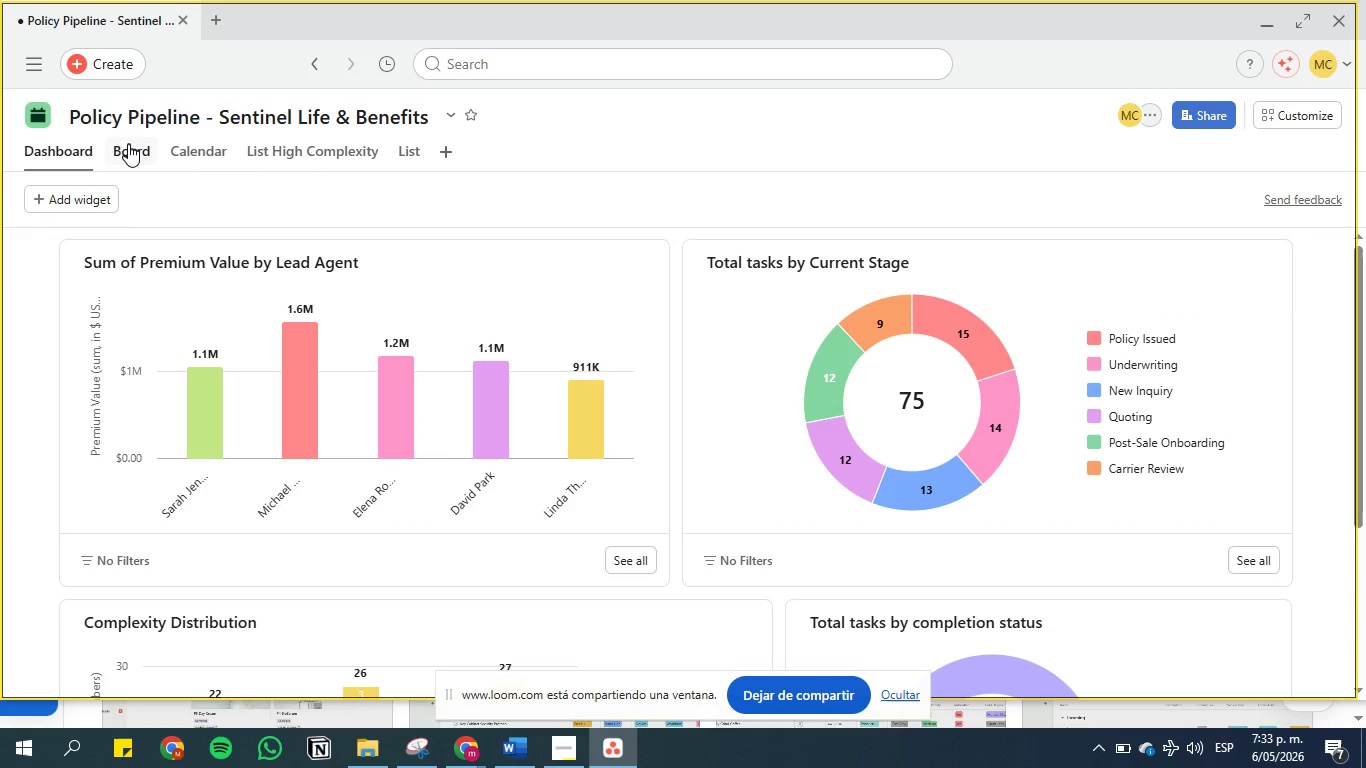 
left_click([128, 144])
 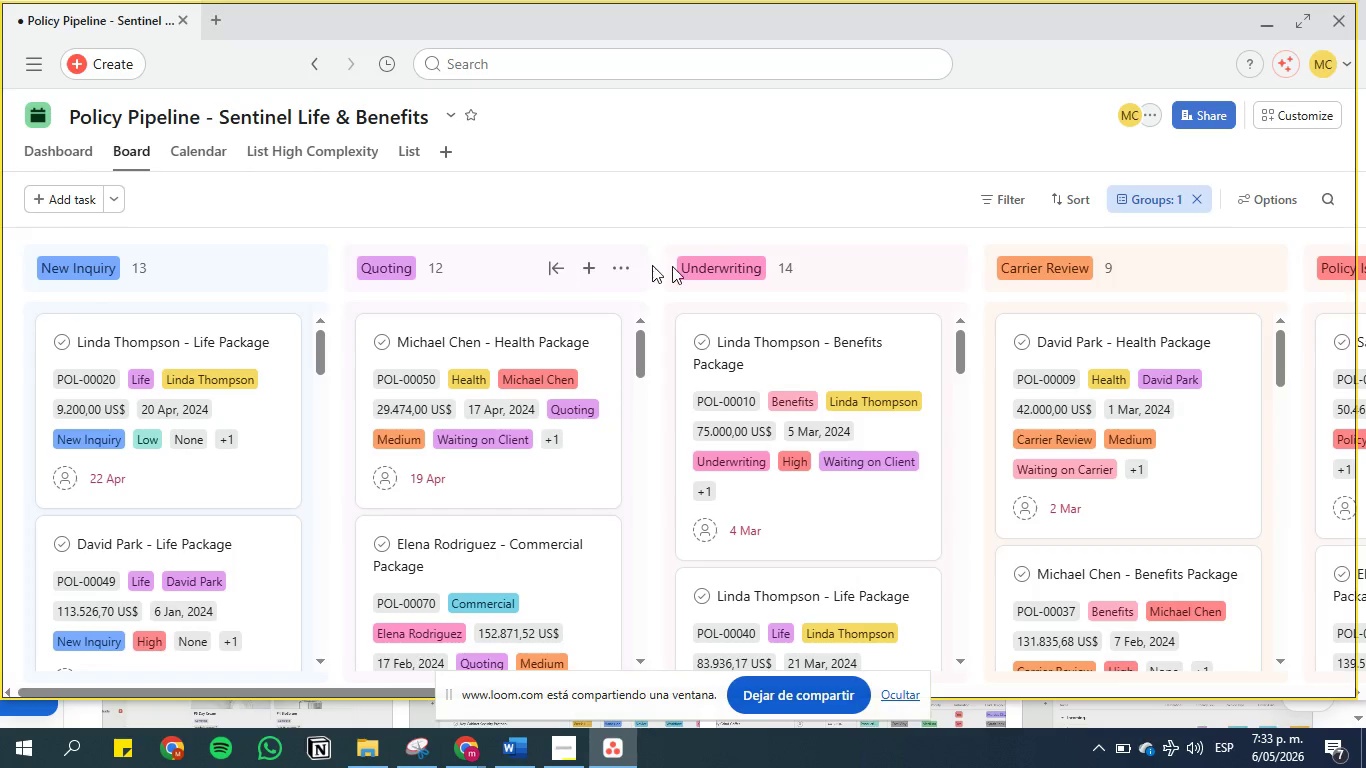 
wait(7.83)
 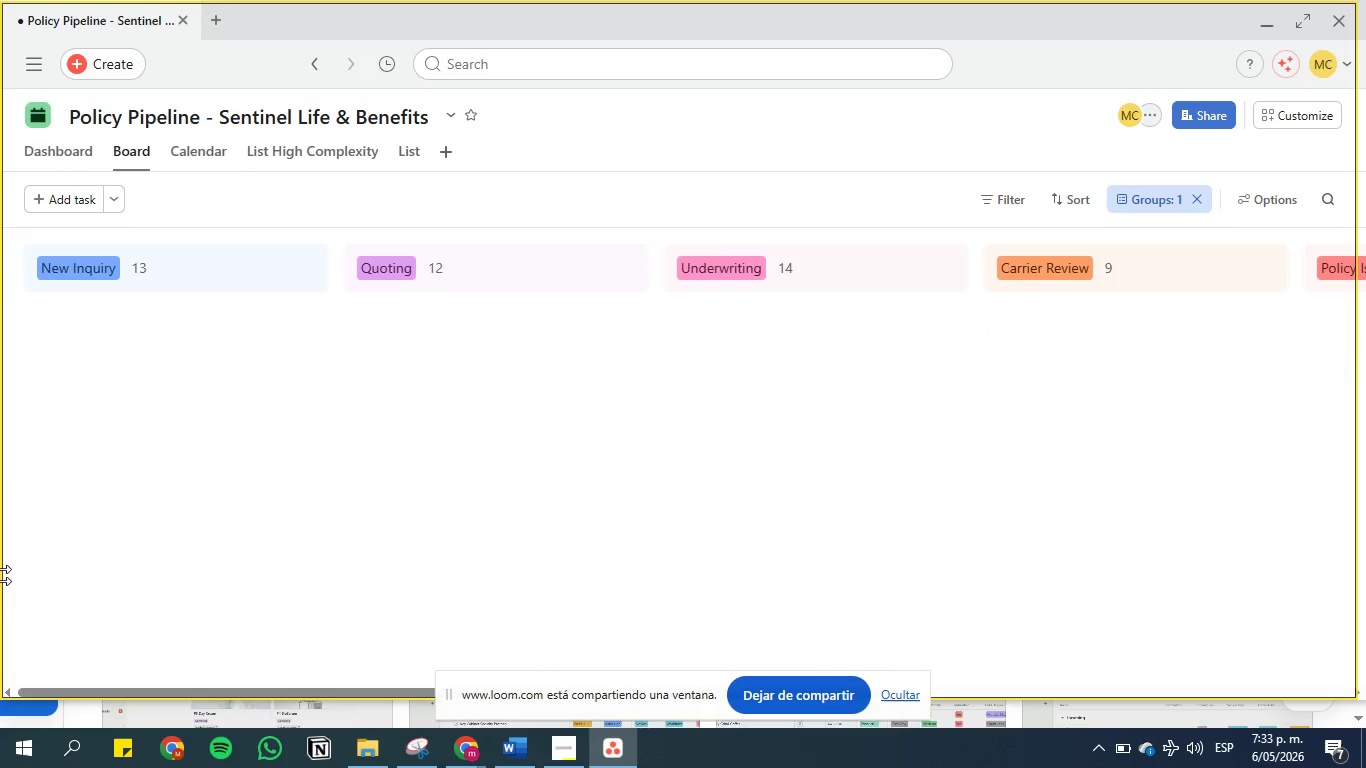 
left_click_drag(start_coordinate=[361, 689], to_coordinate=[4, 625])
 